 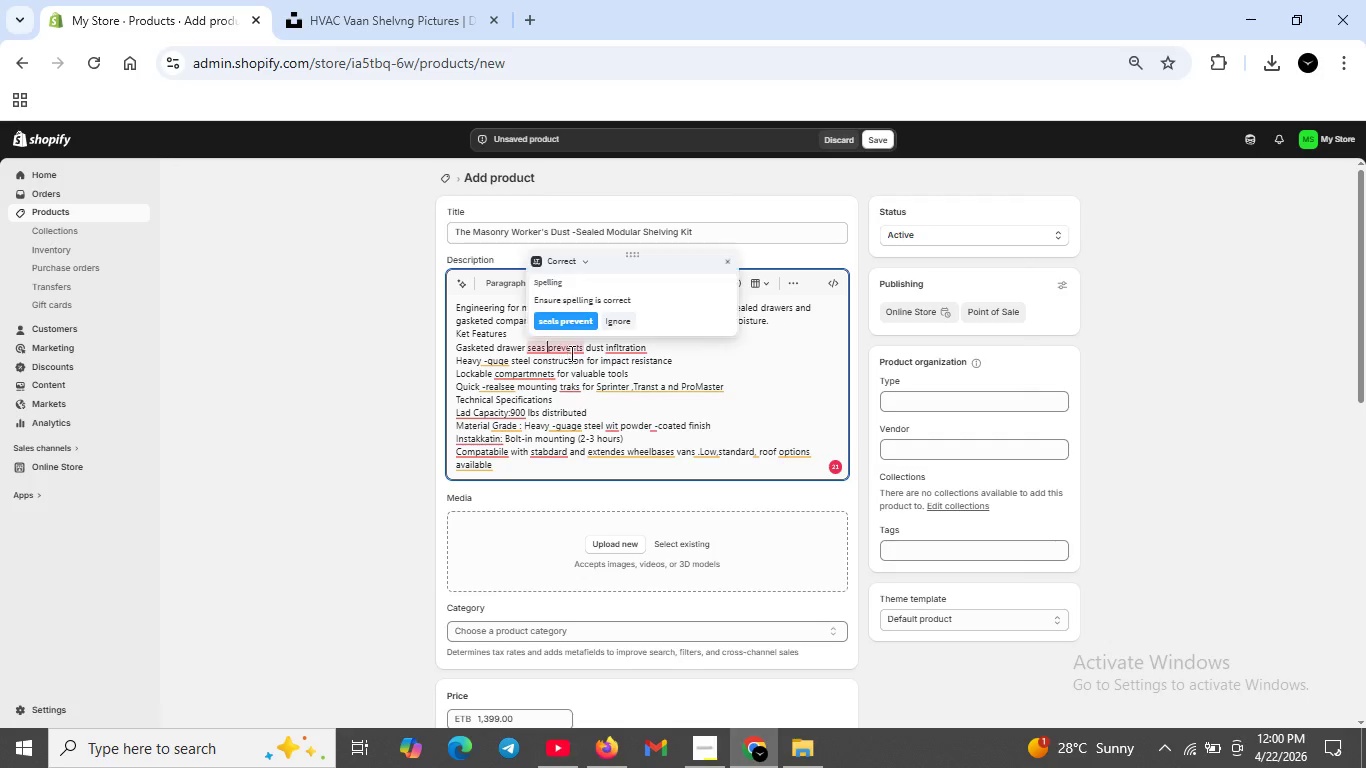 
left_click([572, 326])
 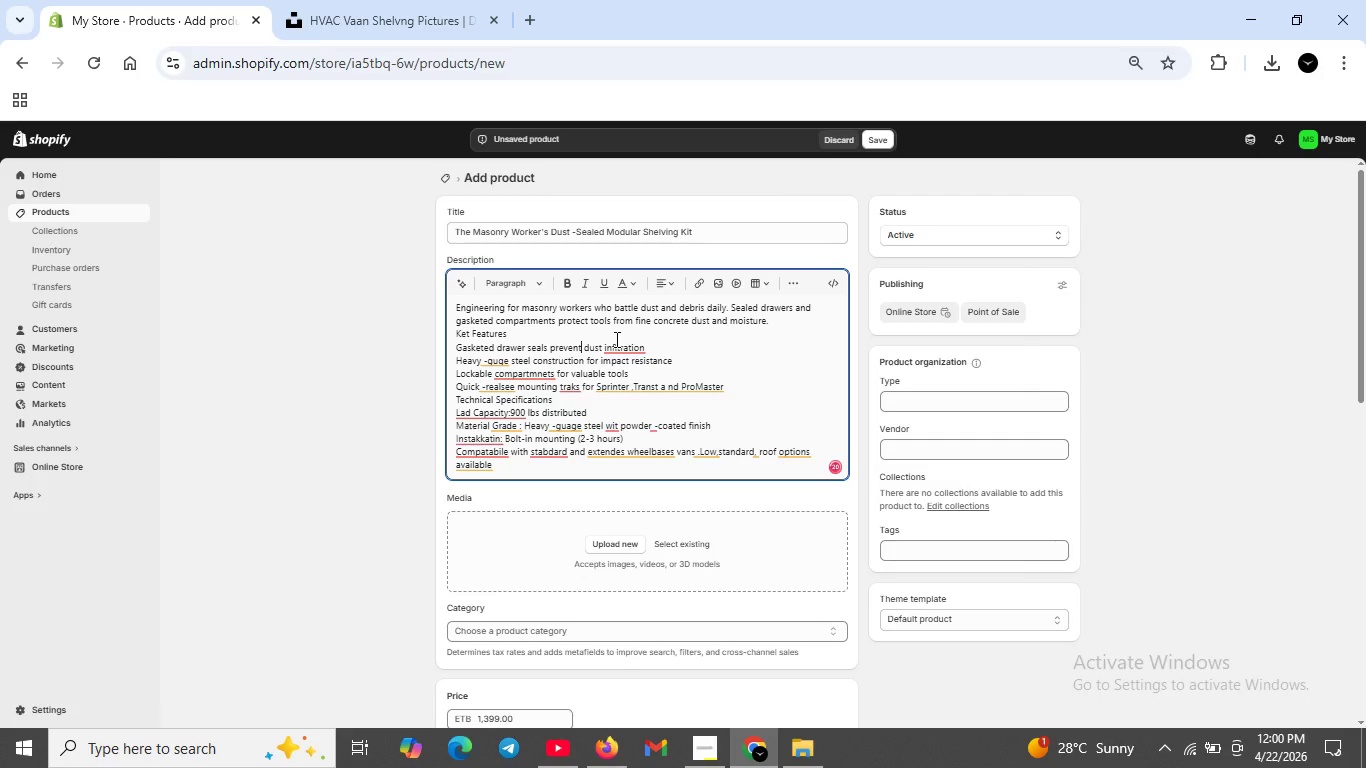 
left_click([615, 344])
 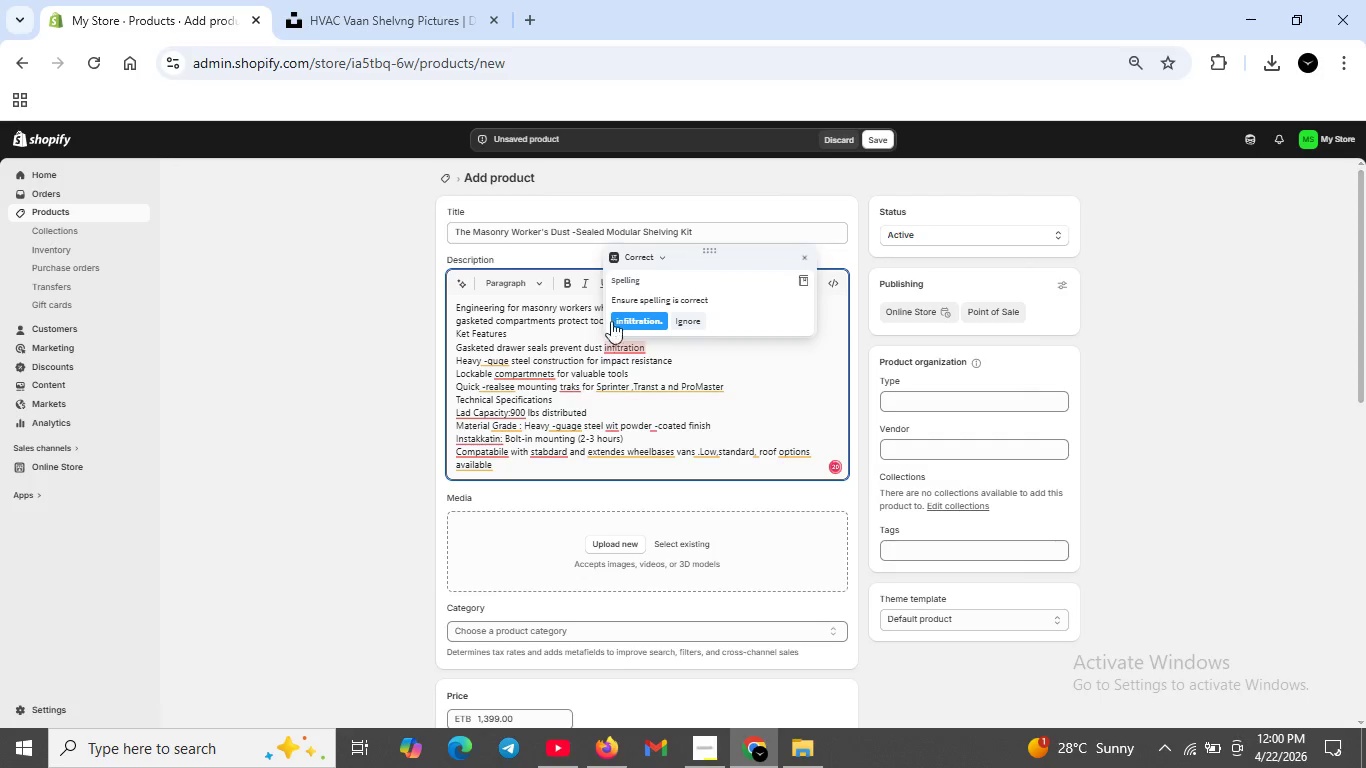 
left_click([623, 323])
 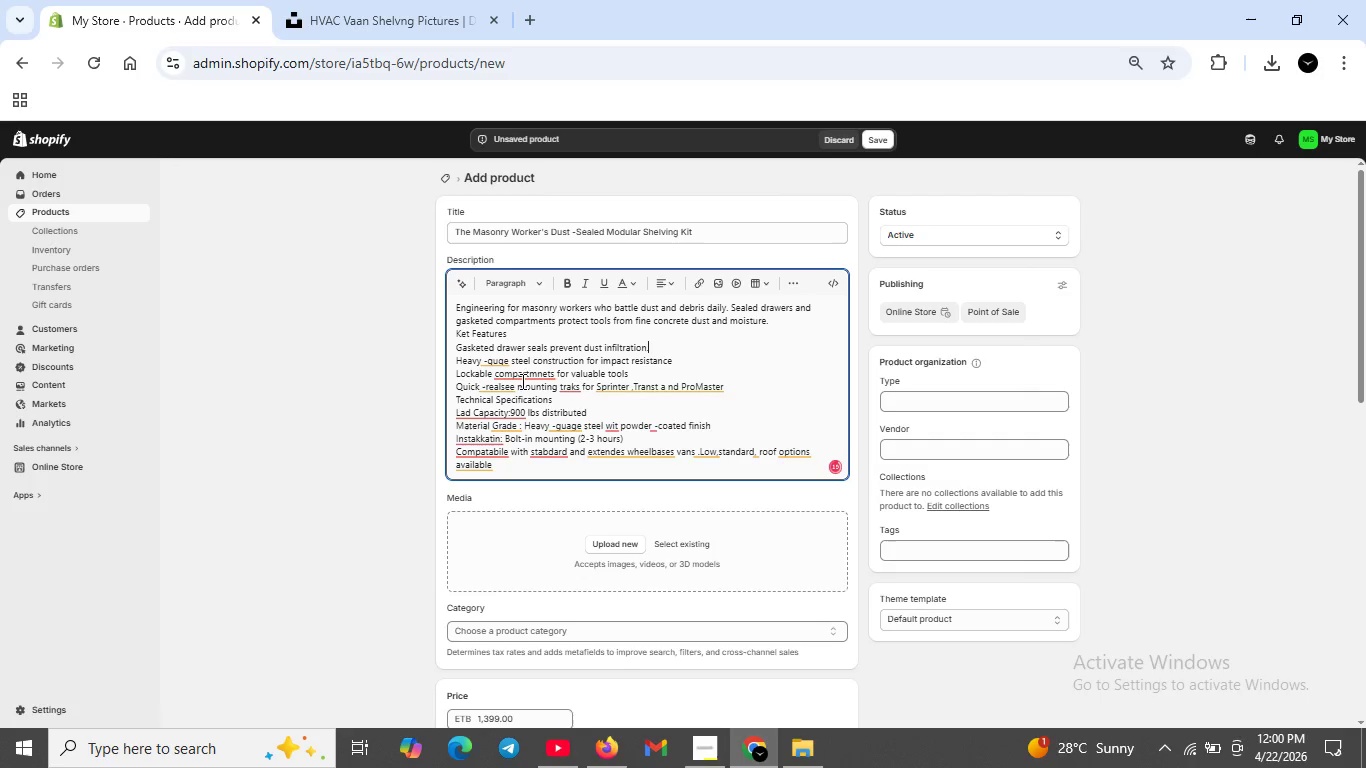 
left_click([521, 377])
 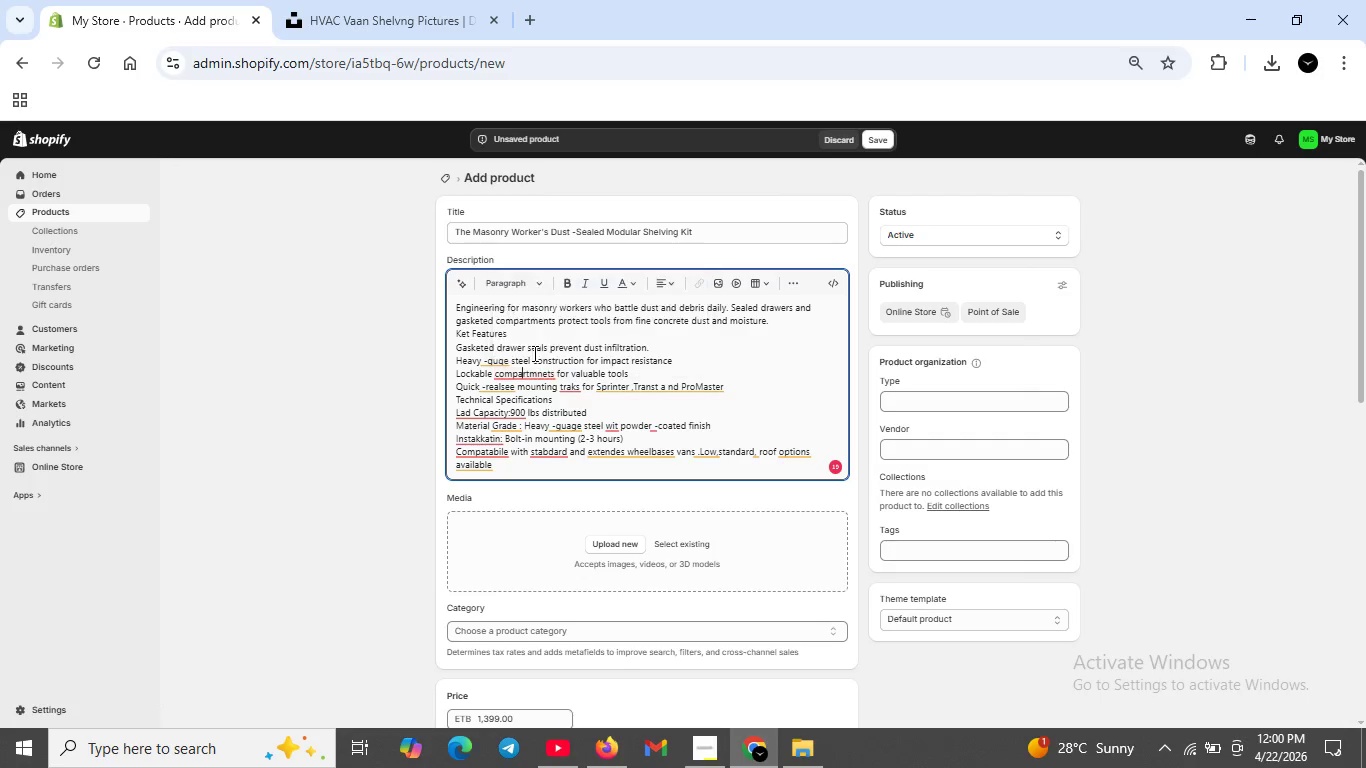 
left_click([489, 360])
 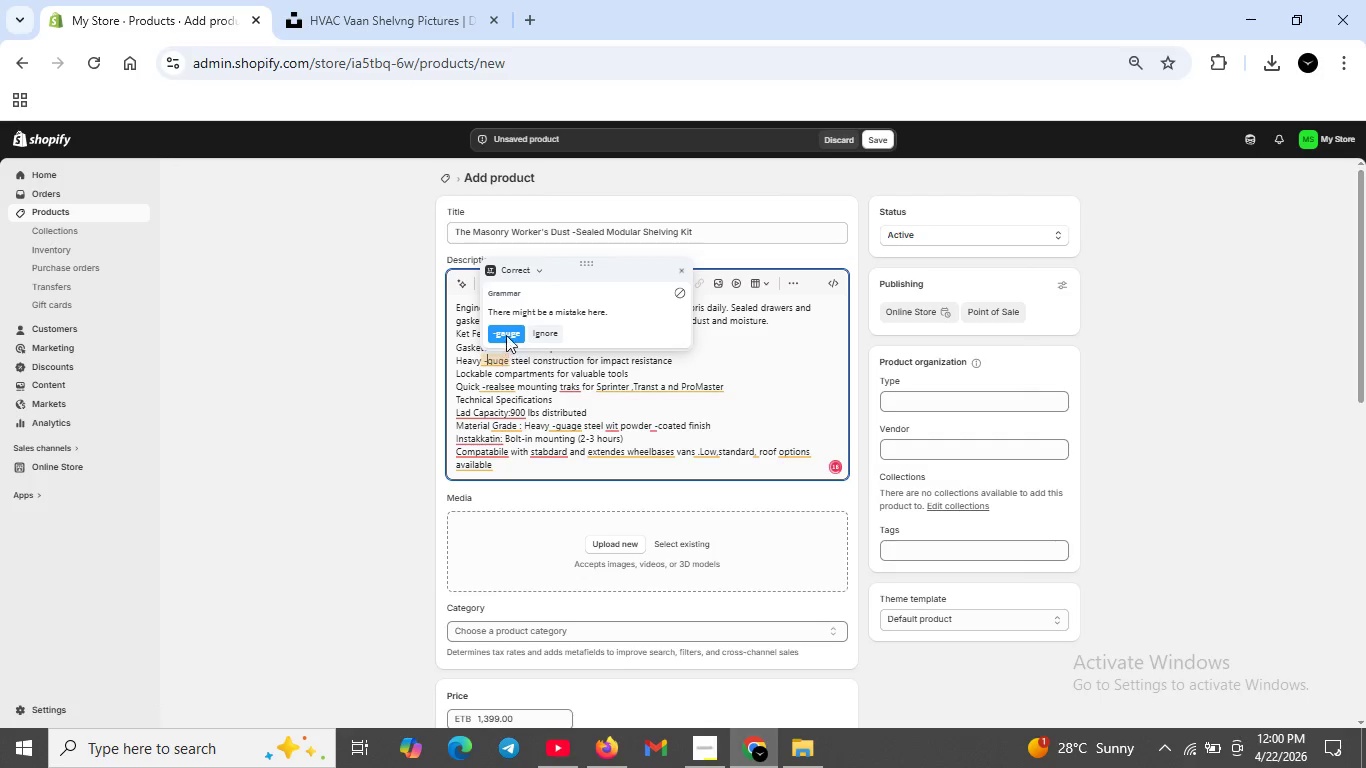 
left_click([506, 332])
 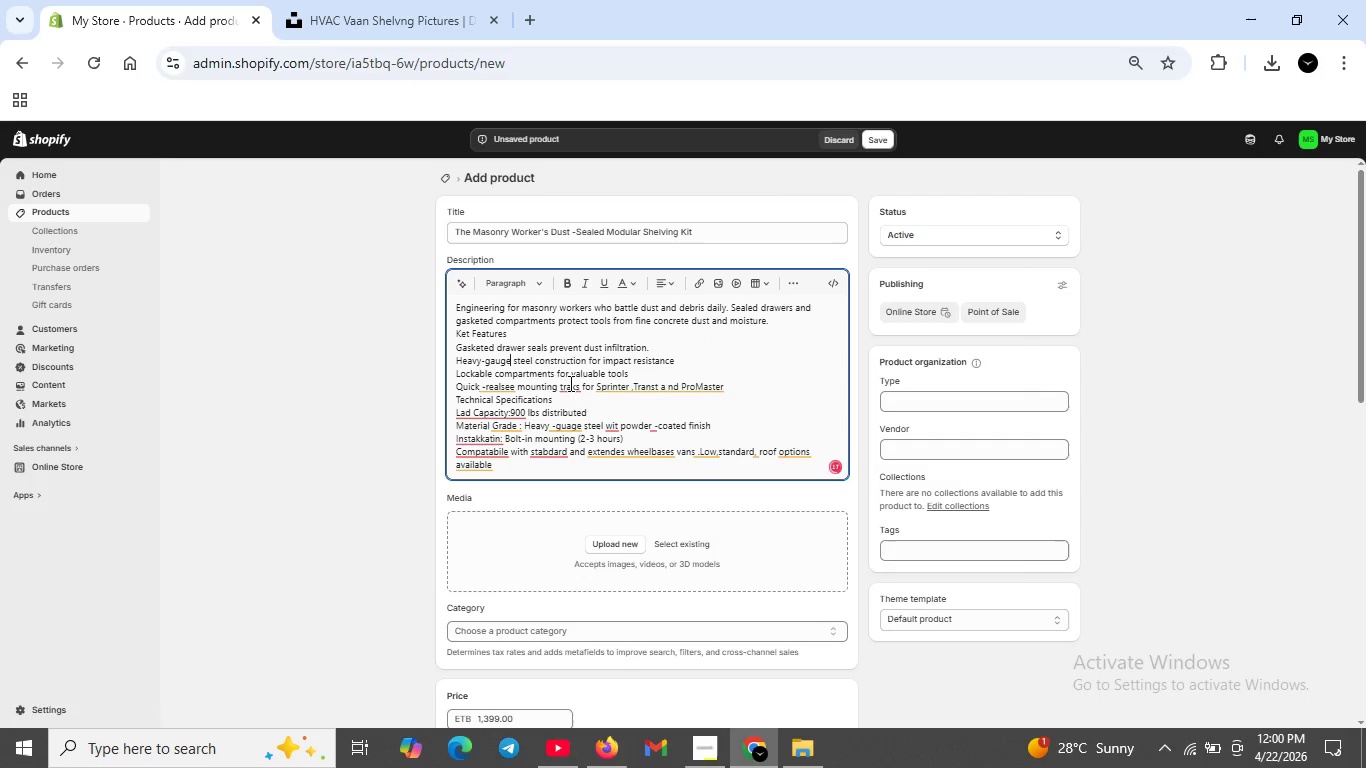 
left_click([568, 383])
 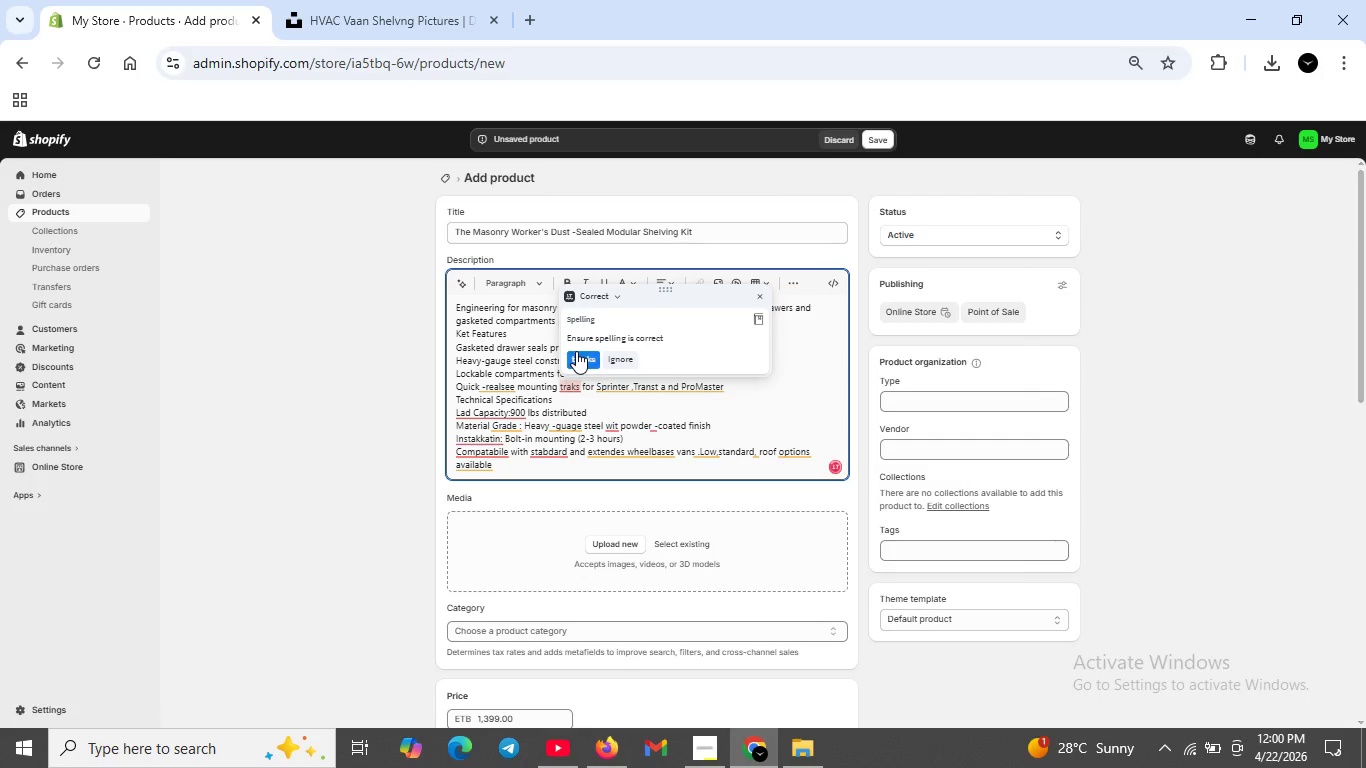 
left_click([576, 351])
 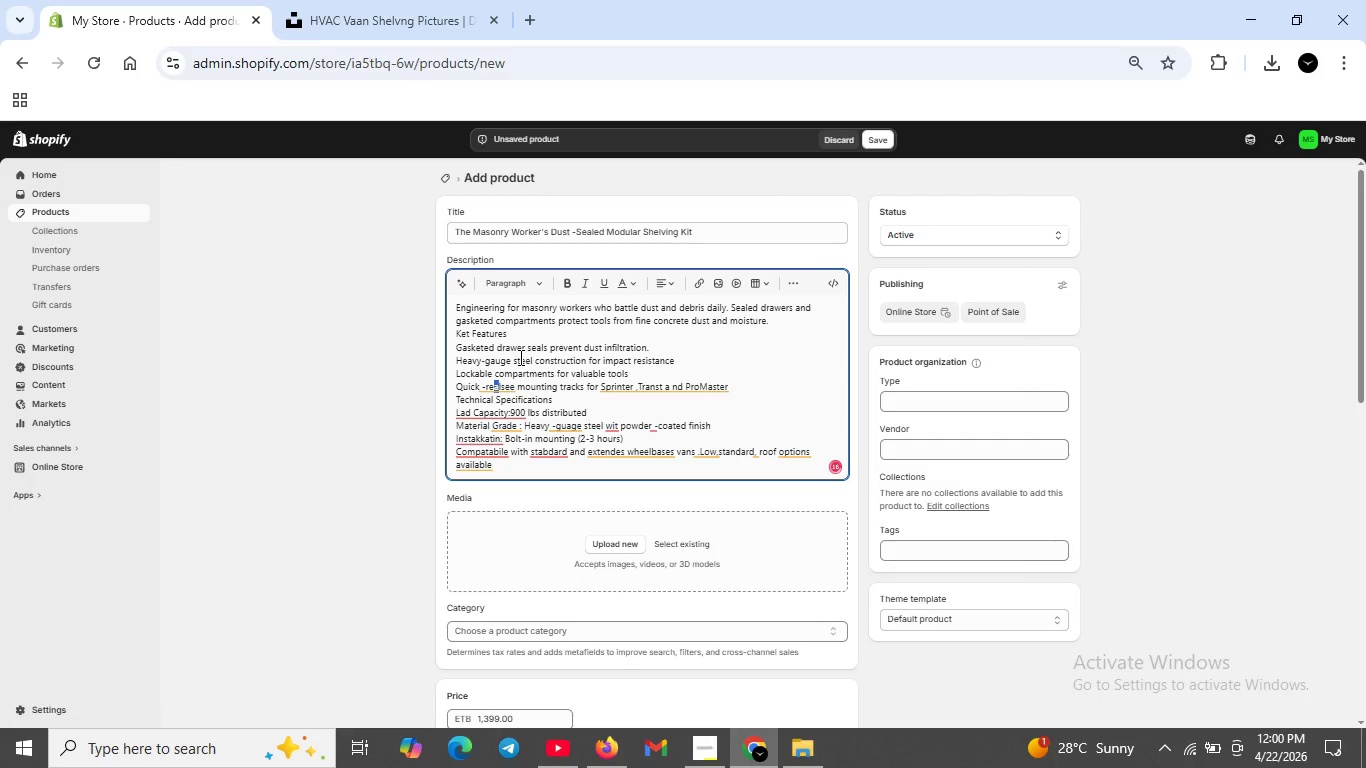 
left_click([505, 380])
 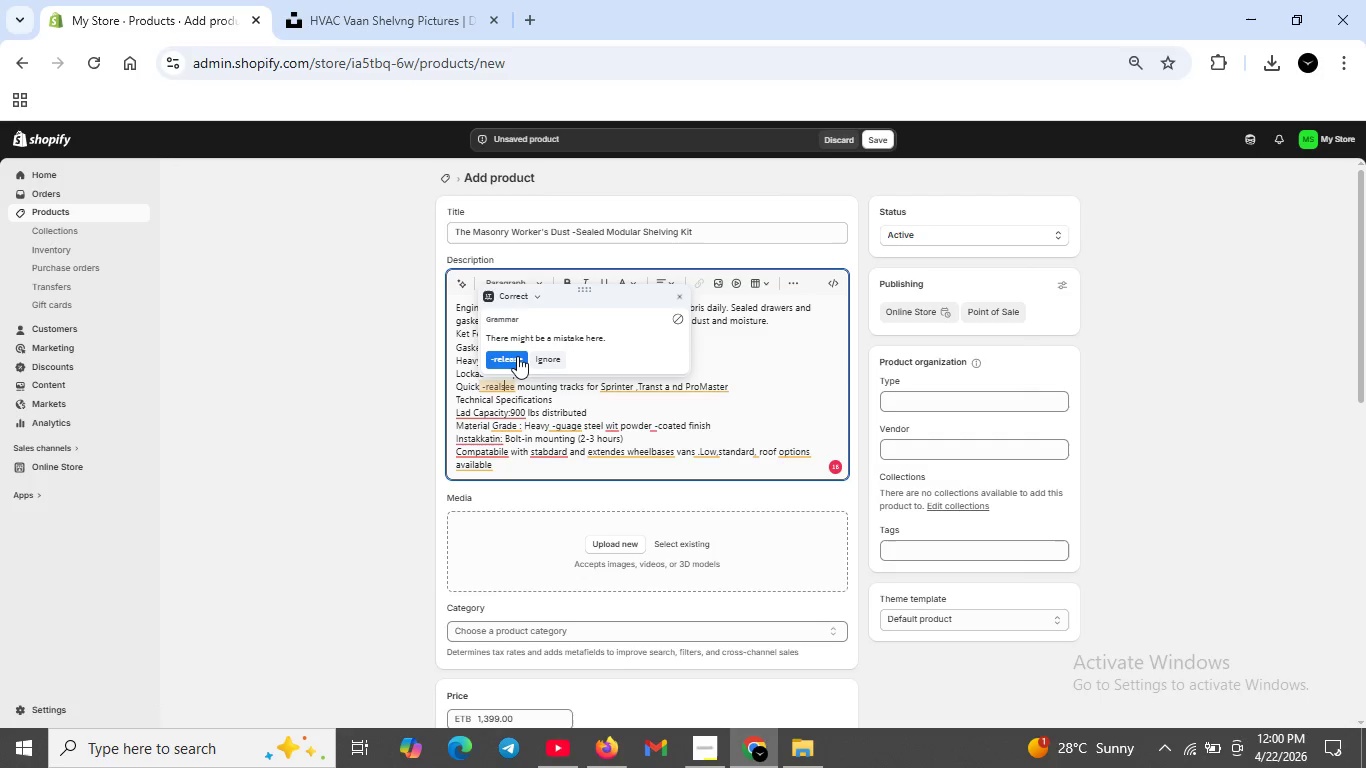 
left_click([516, 356])
 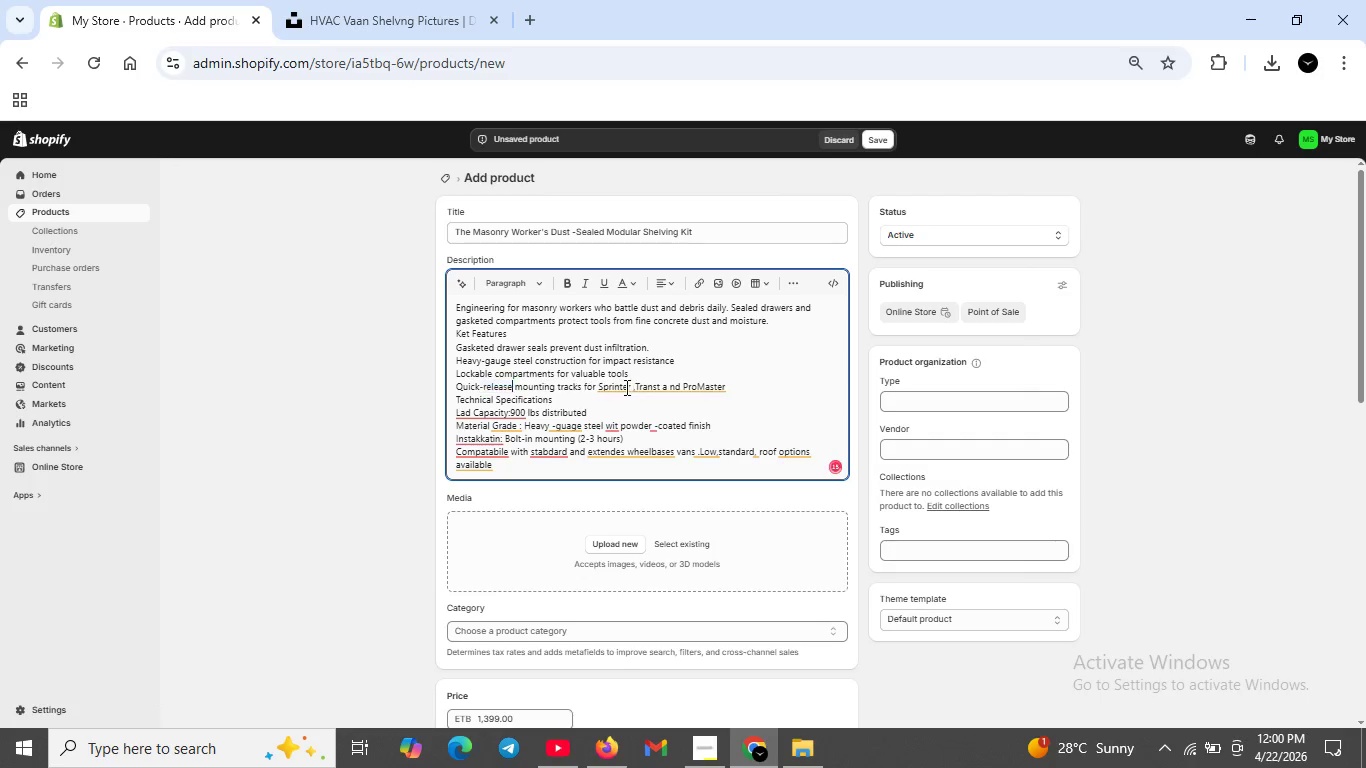 
left_click([625, 387])
 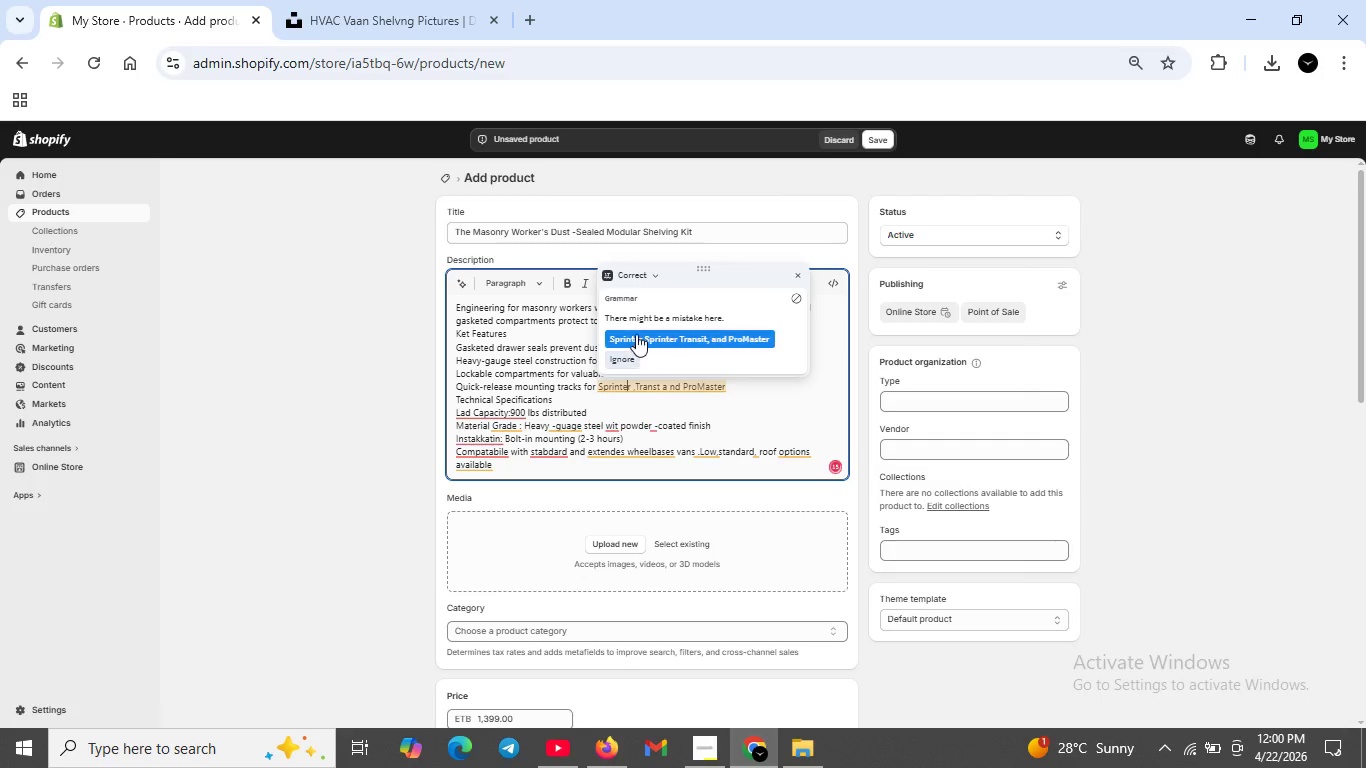 
left_click([636, 337])
 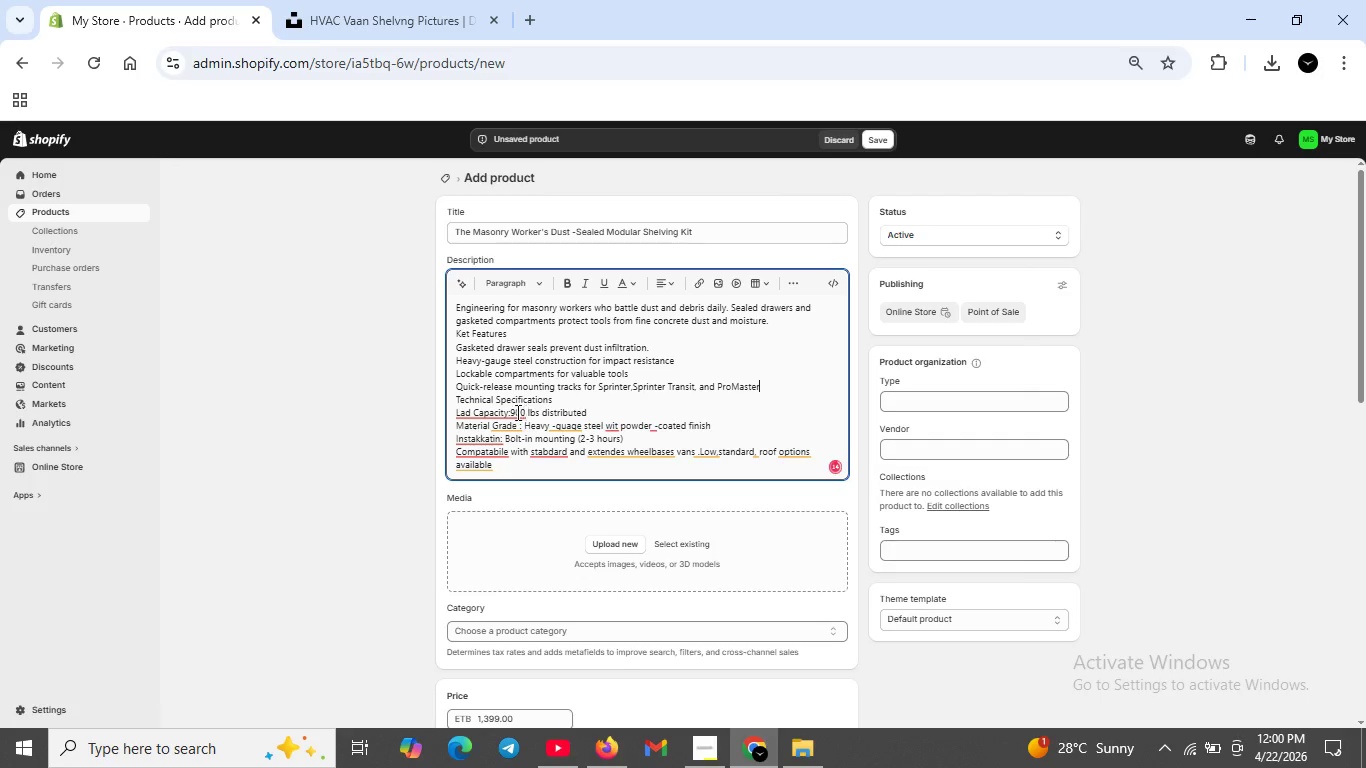 
left_click([512, 411])
 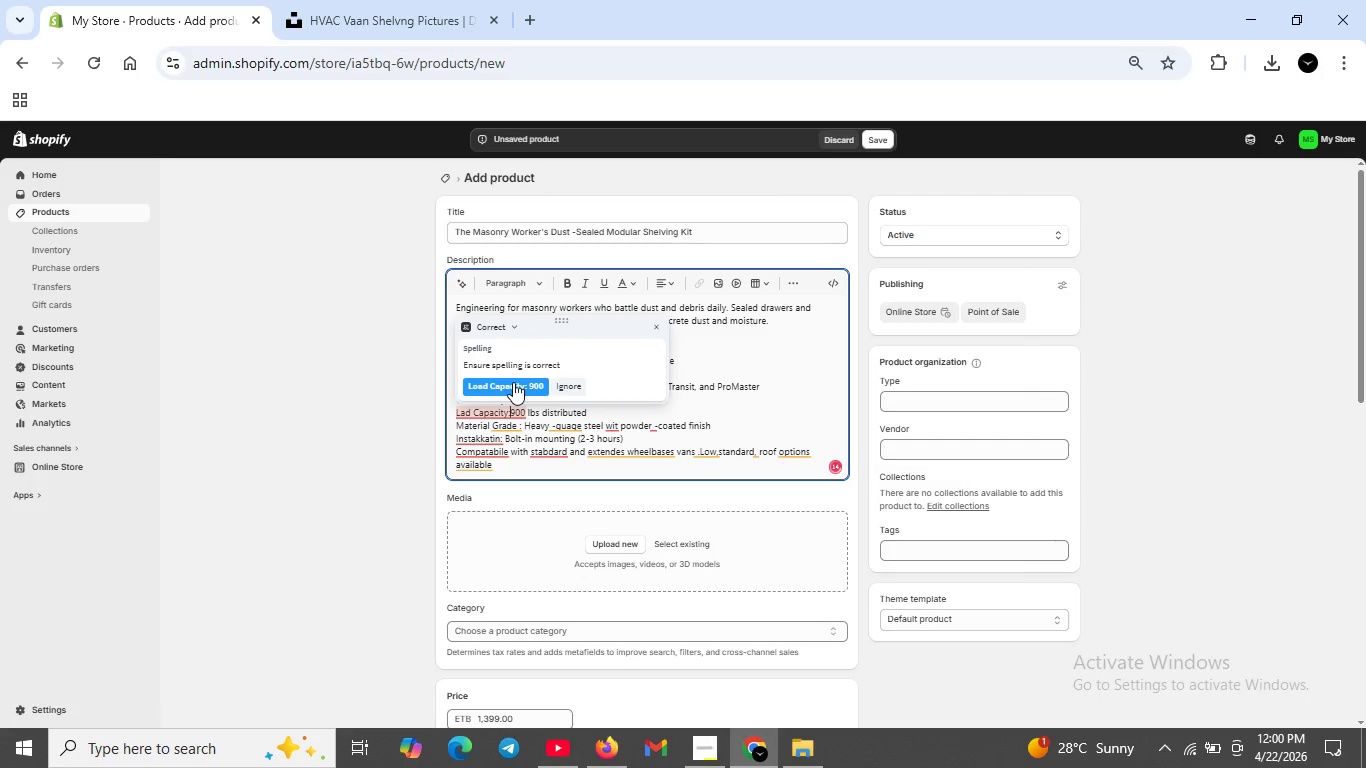 
left_click([513, 382])
 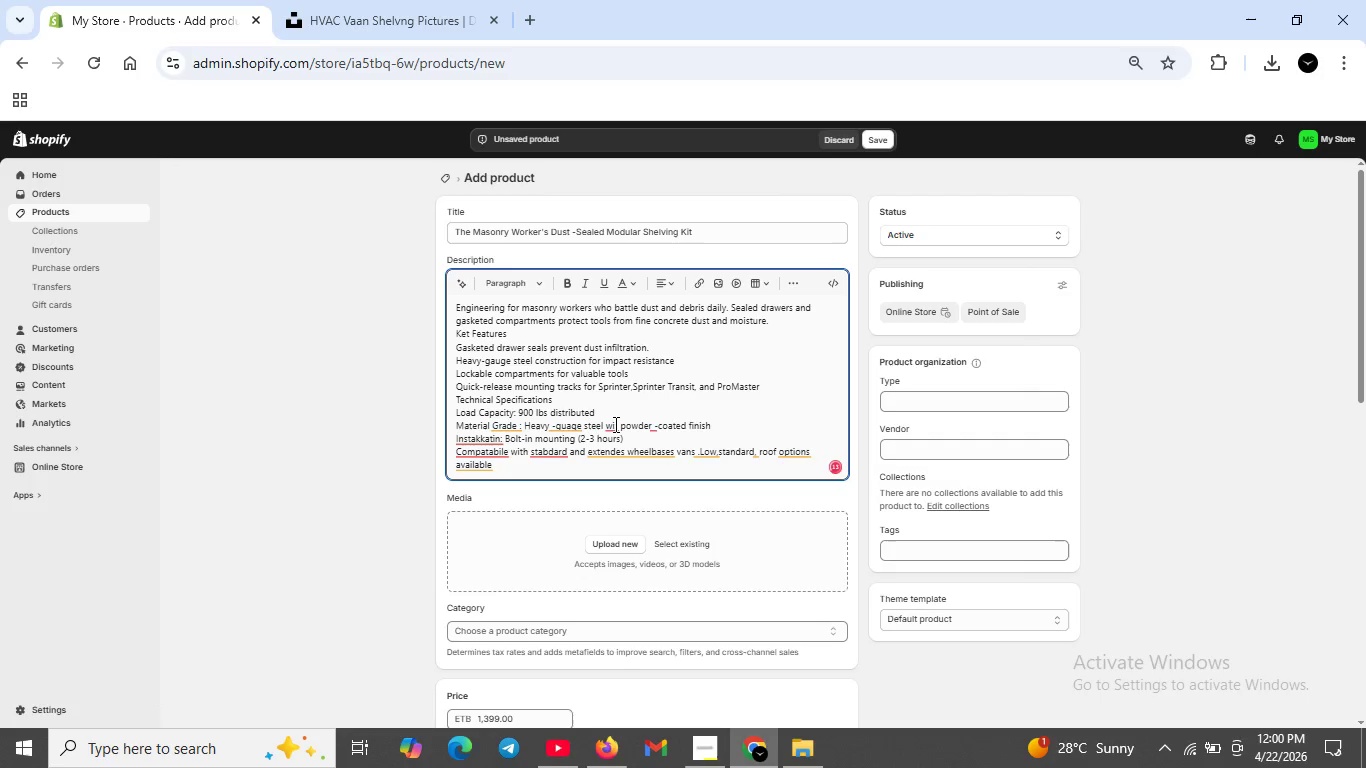 
left_click([615, 424])
 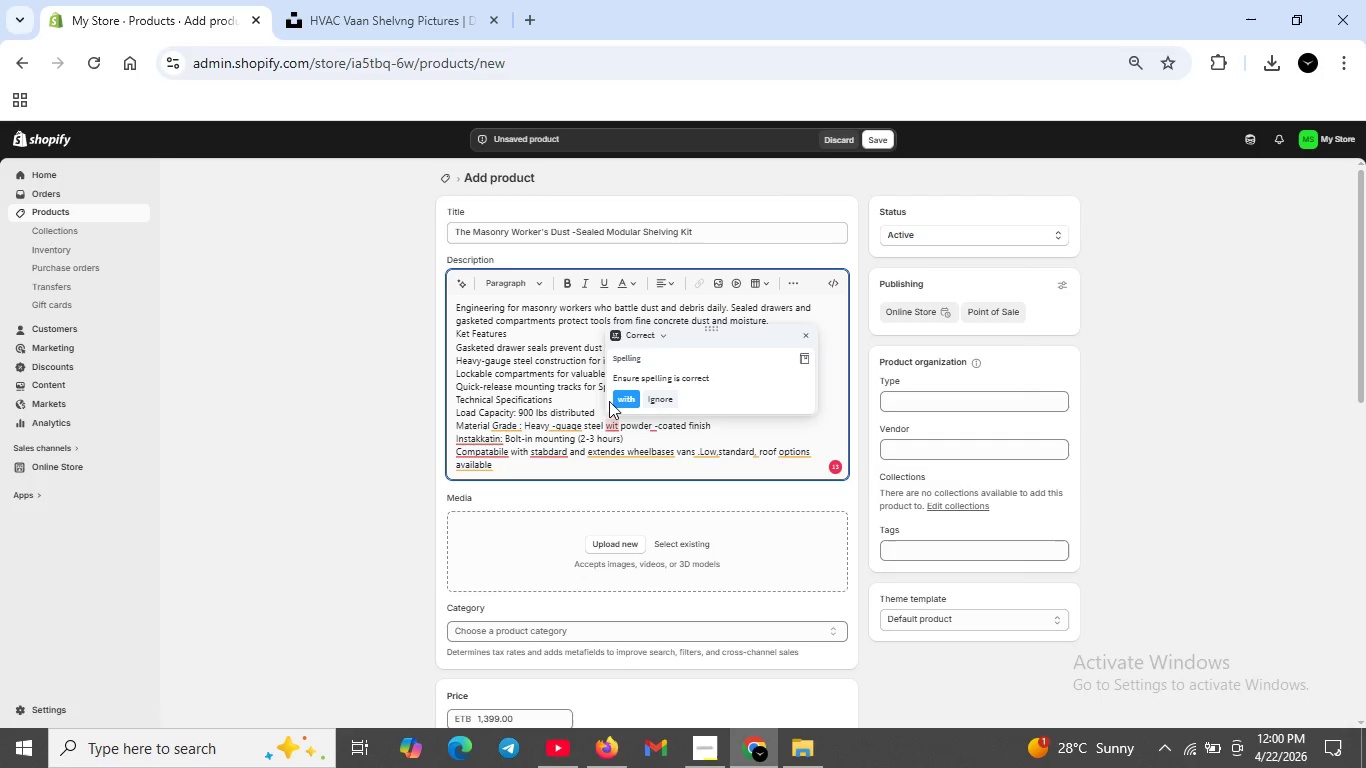 
left_click([609, 401])
 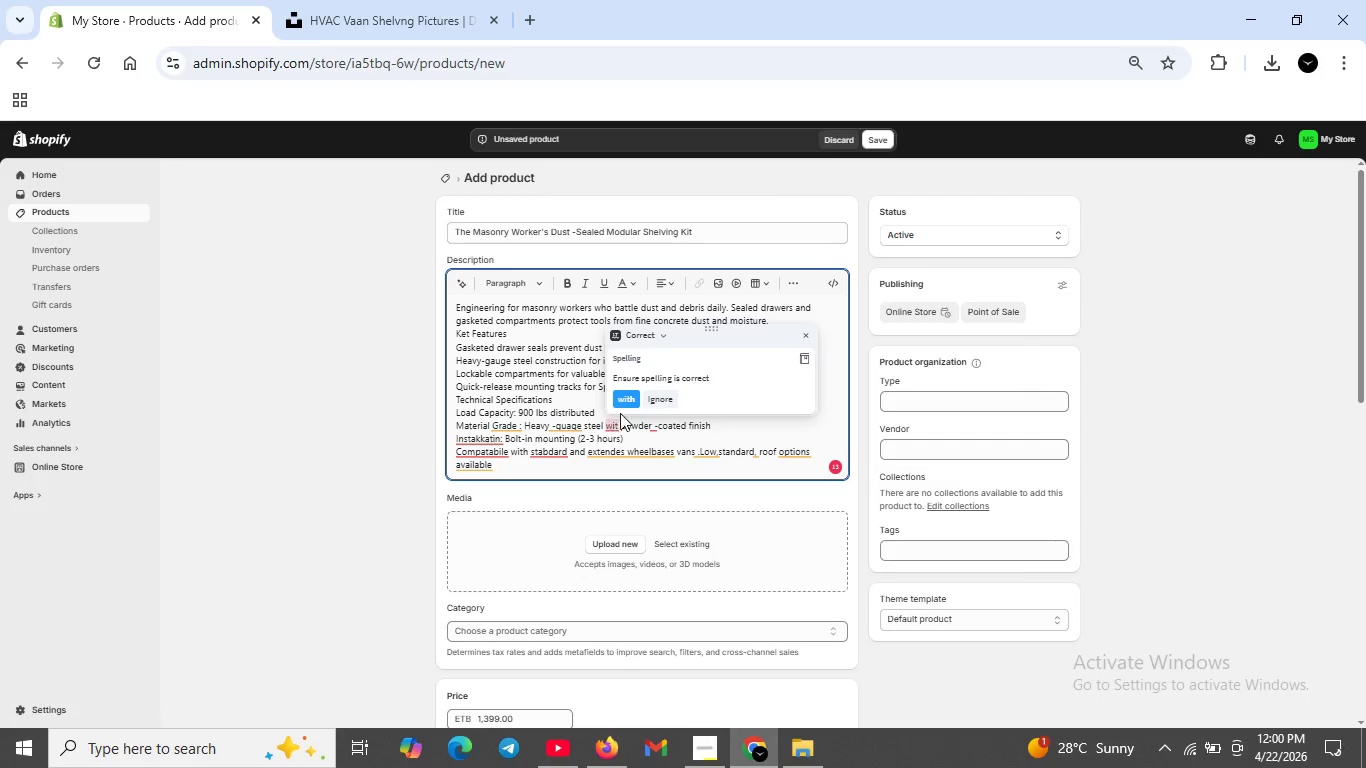 
left_click([623, 409])
 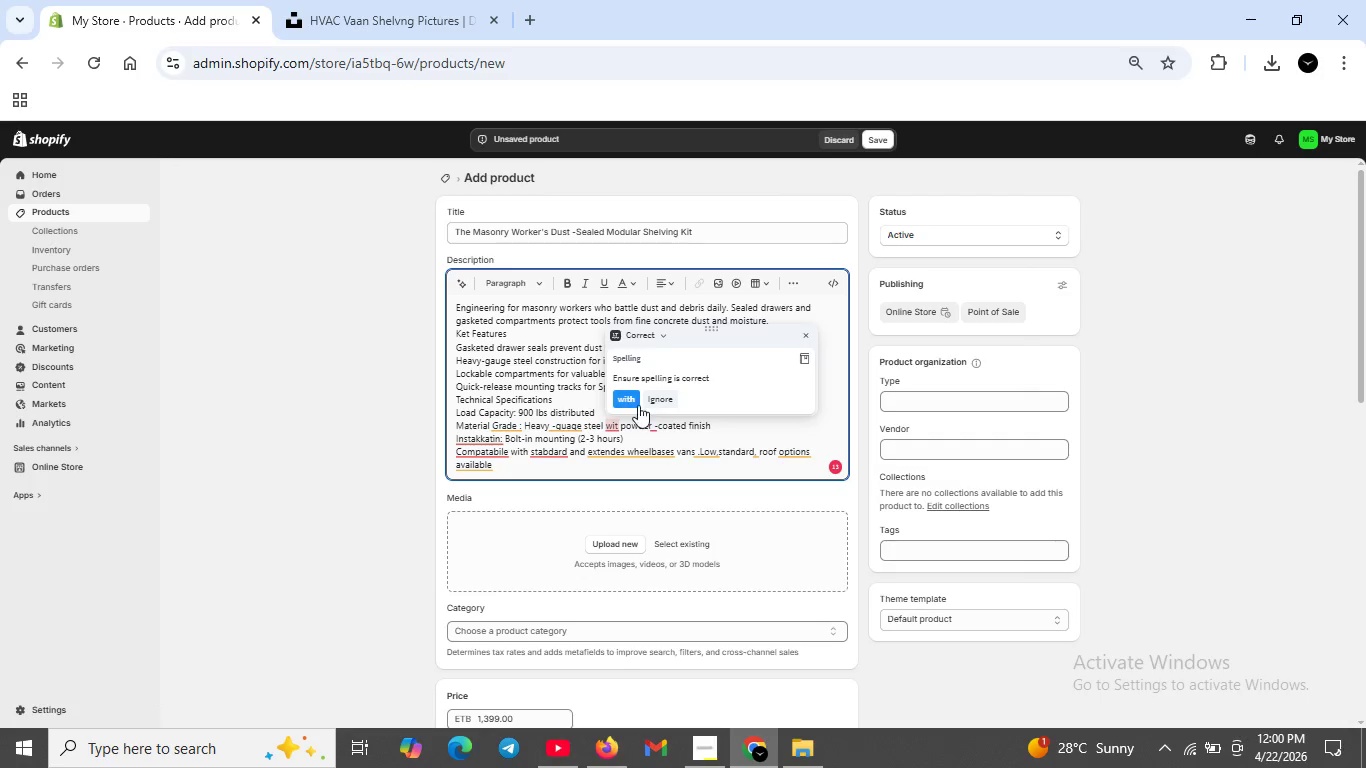 
left_click([631, 402])
 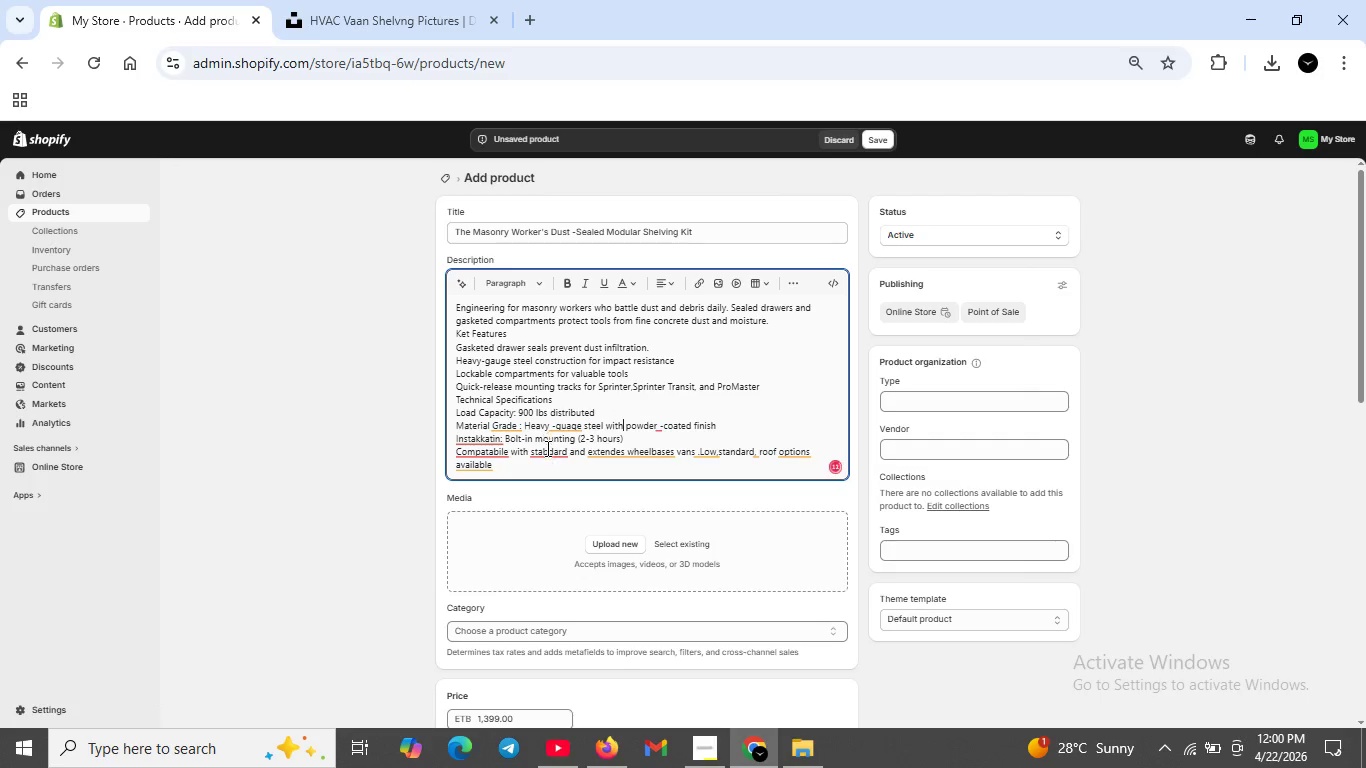 
left_click([548, 448])
 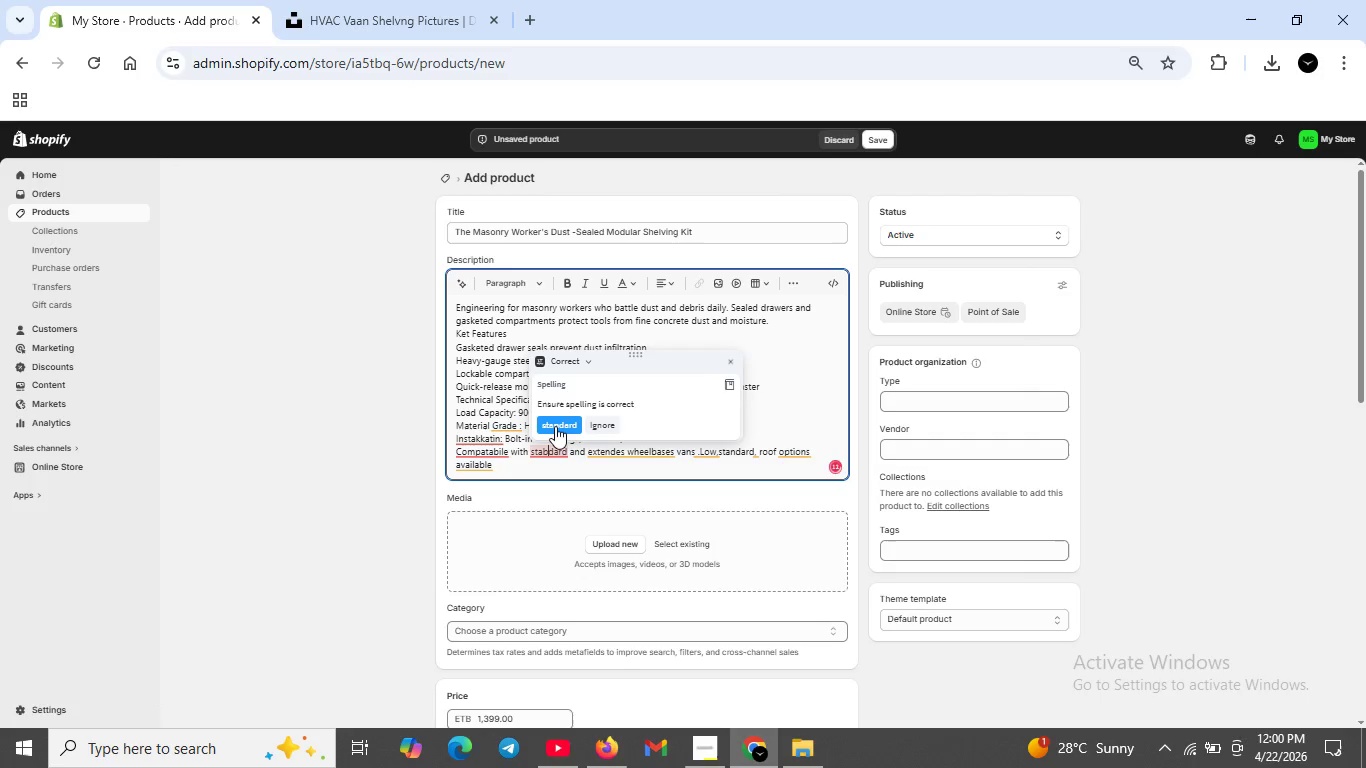 
left_click([555, 425])
 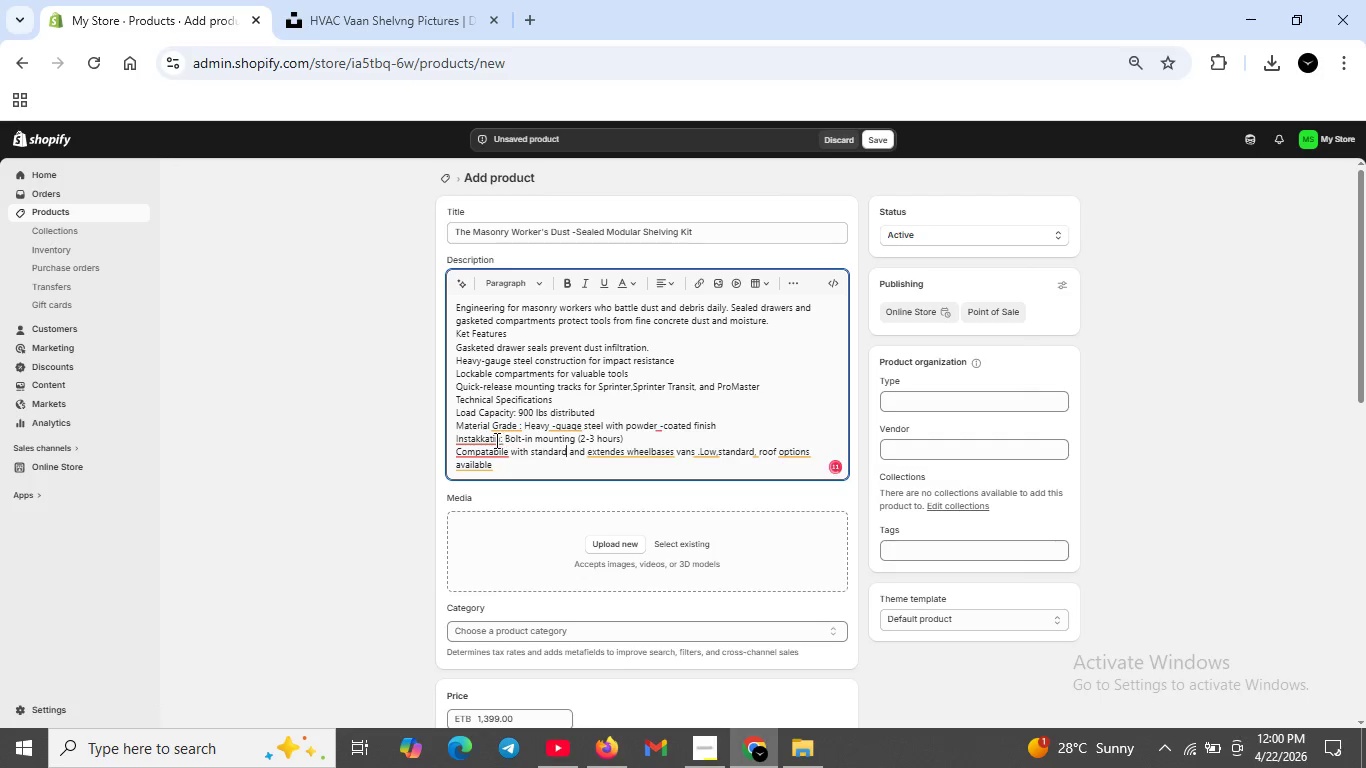 
left_click([494, 440])
 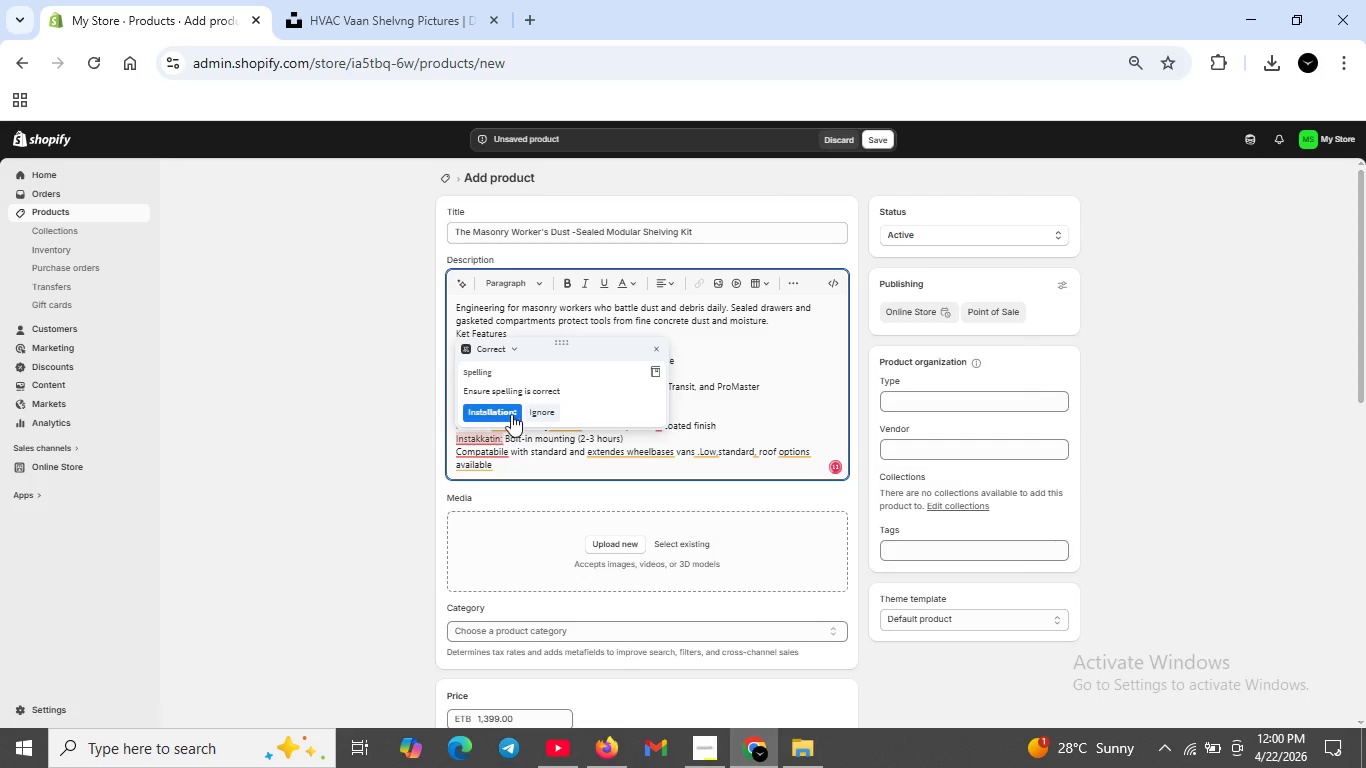 
left_click([511, 413])
 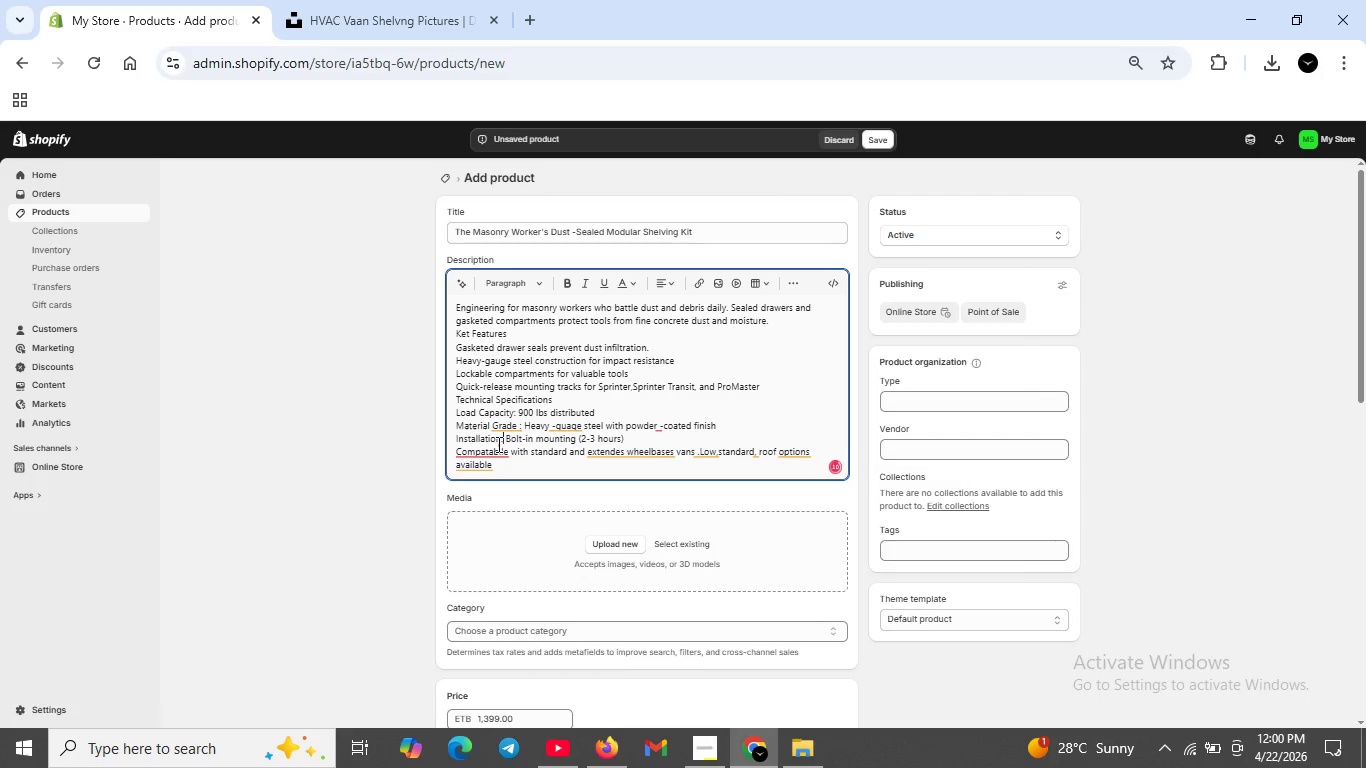 
left_click([497, 444])
 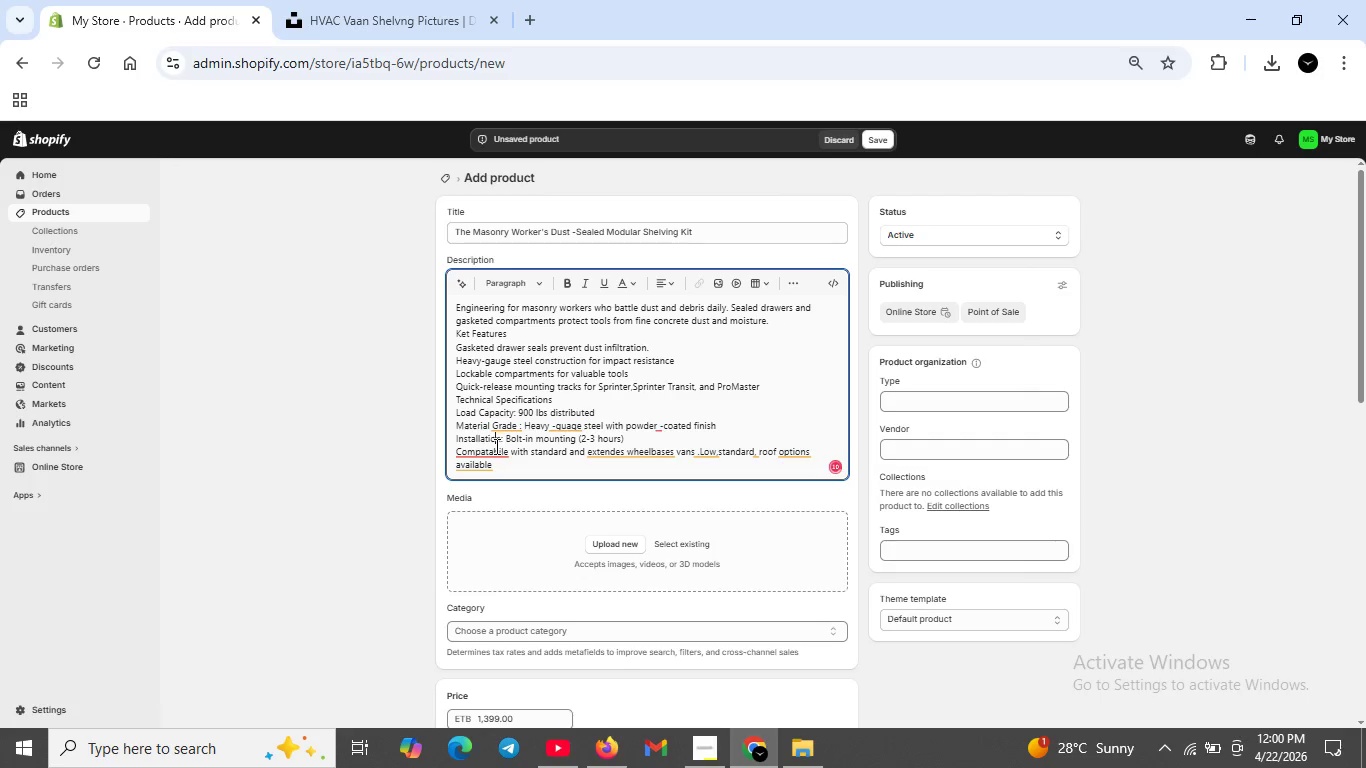 
left_click([493, 448])
 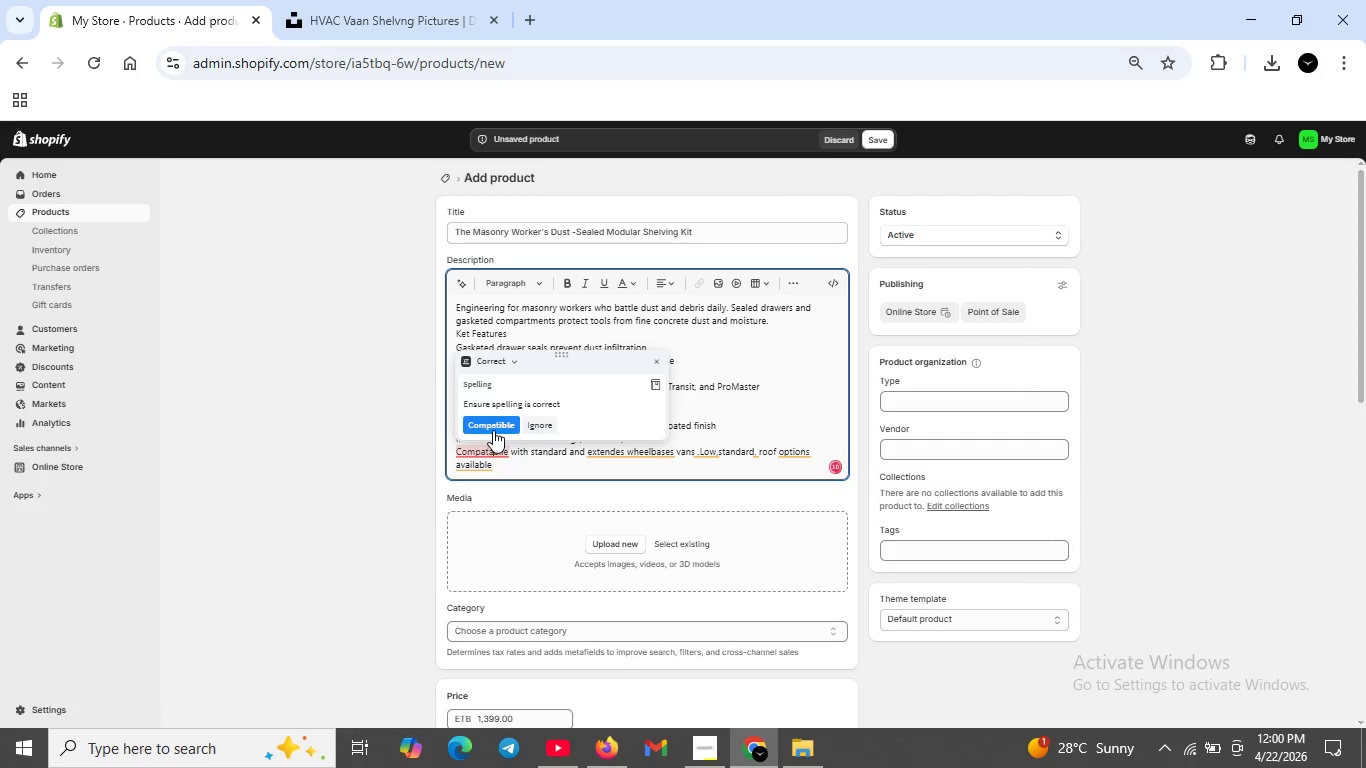 
left_click([493, 430])
 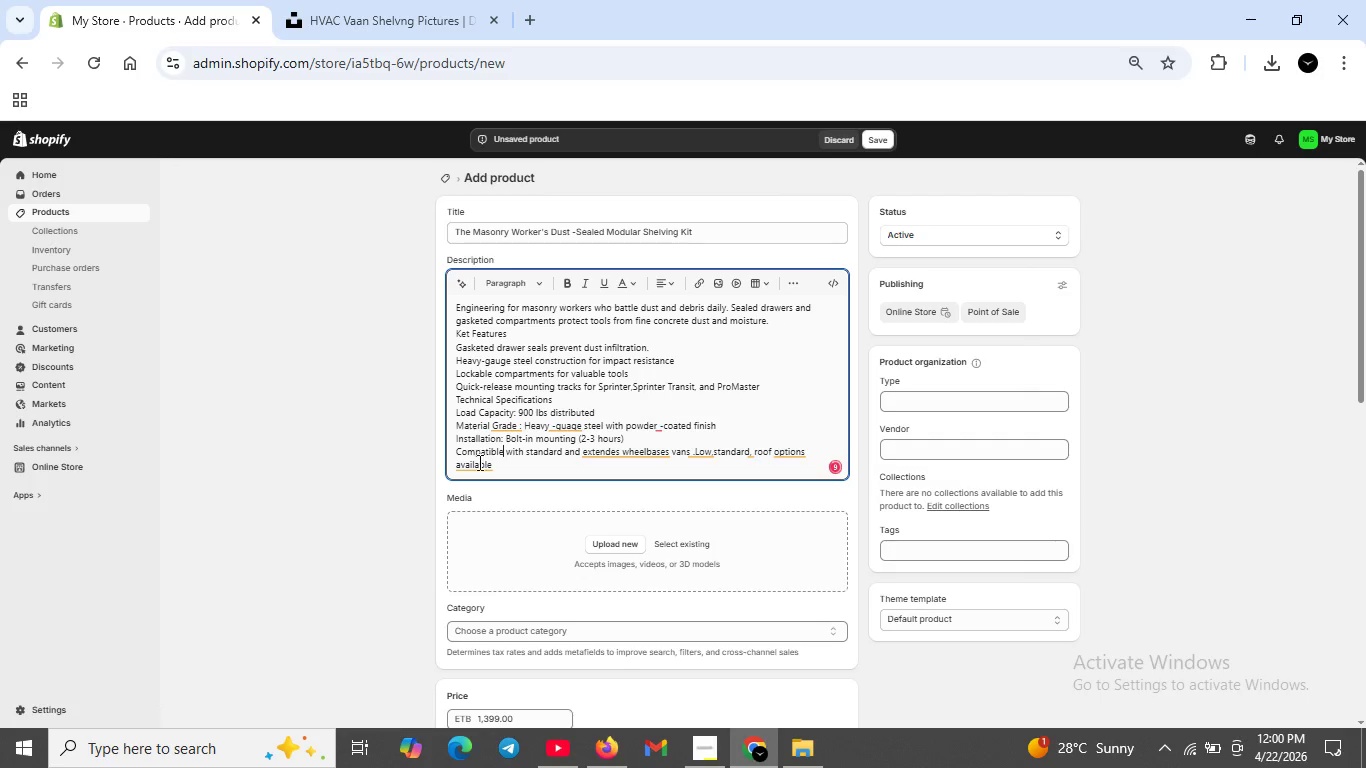 
left_click([475, 463])
 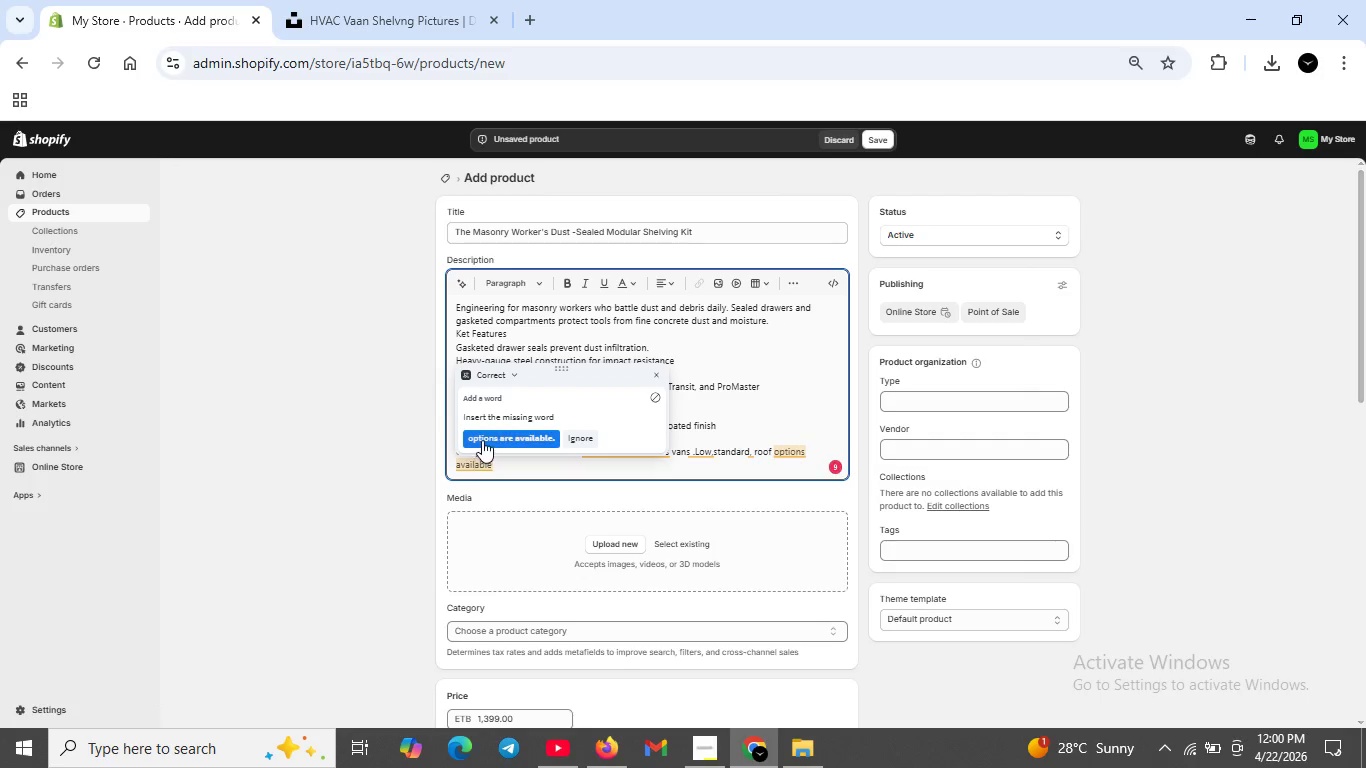 
left_click([482, 440])
 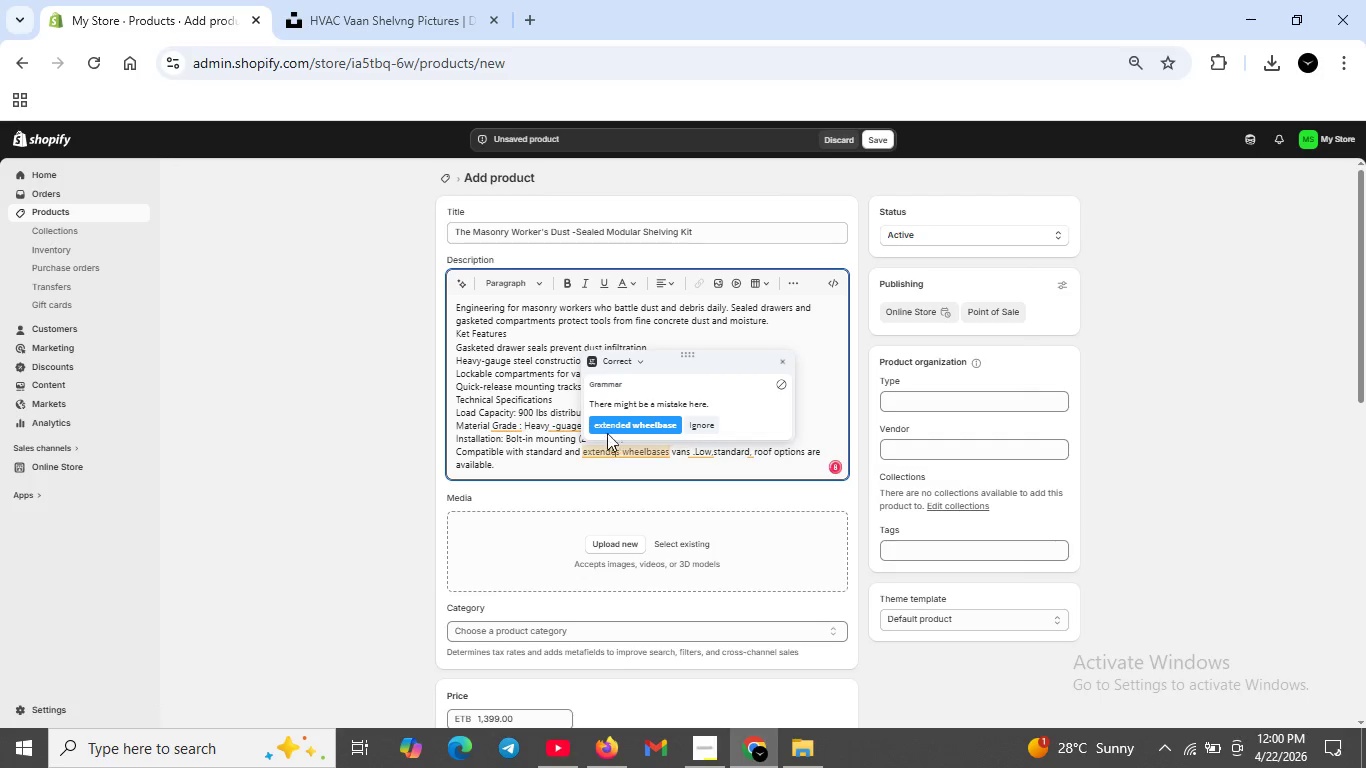 
left_click([605, 422])
 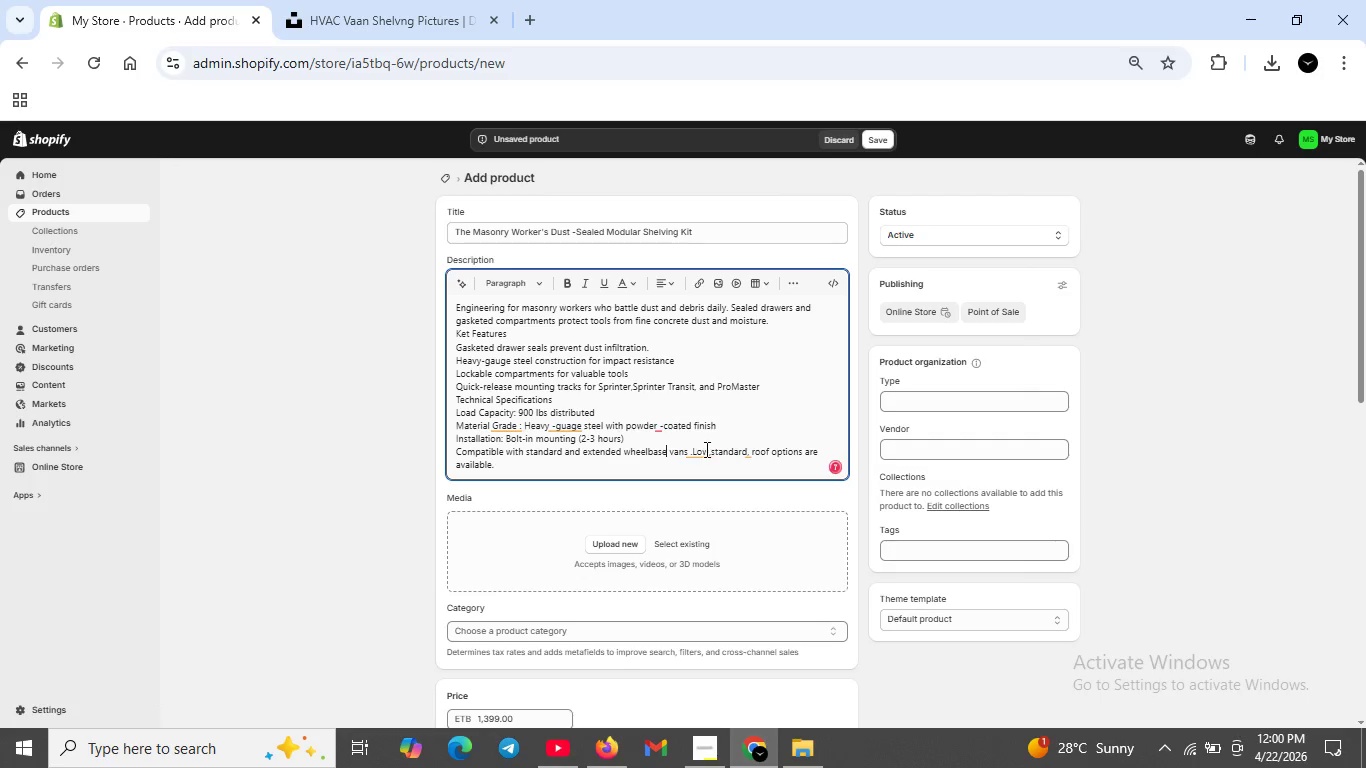 
left_click([705, 450])
 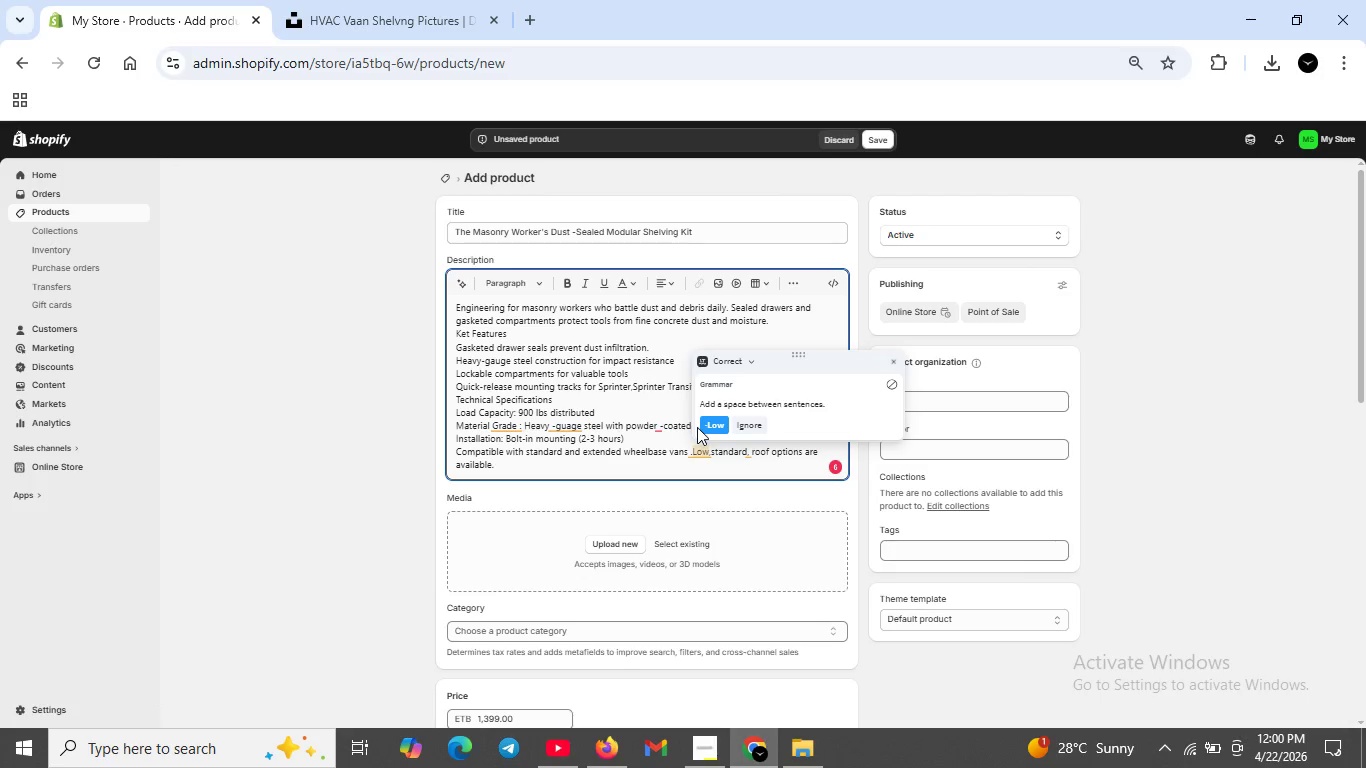 
left_click([697, 427])
 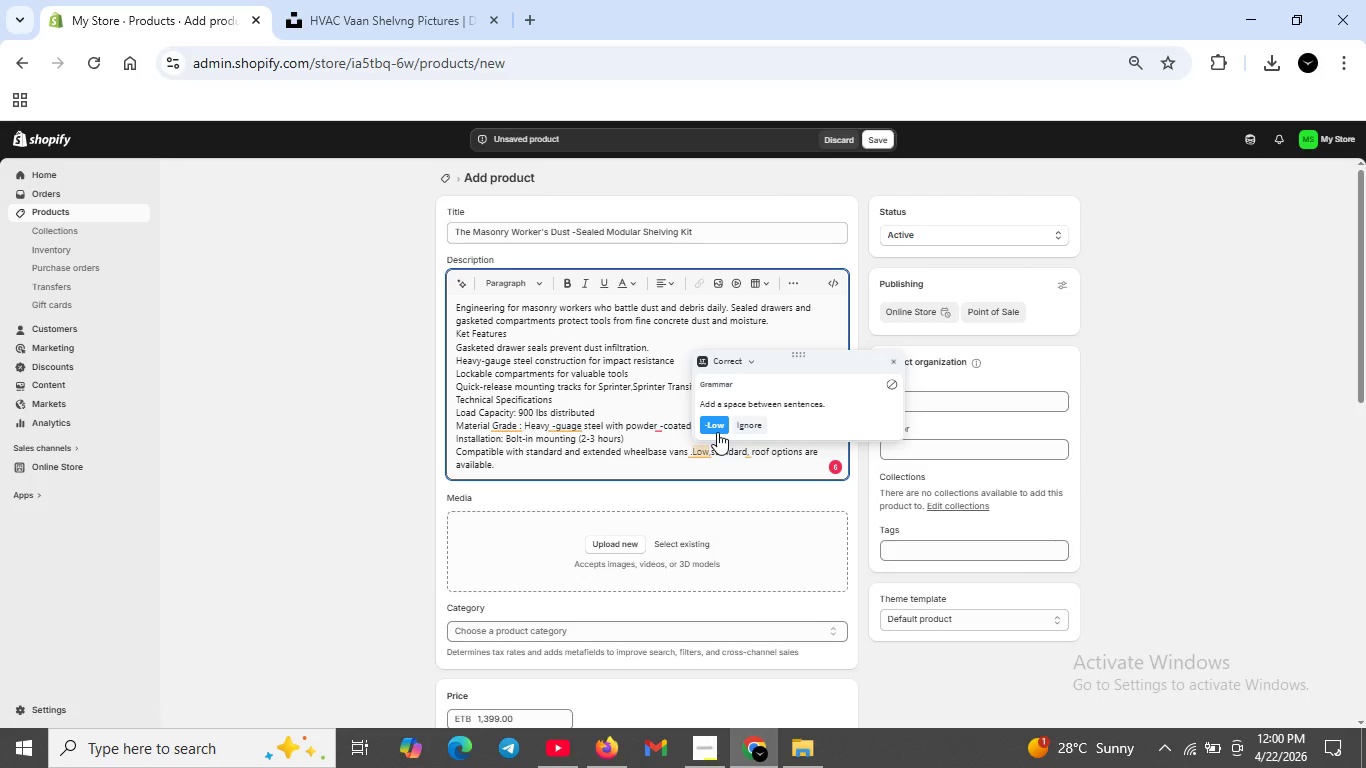 
left_click([717, 425])
 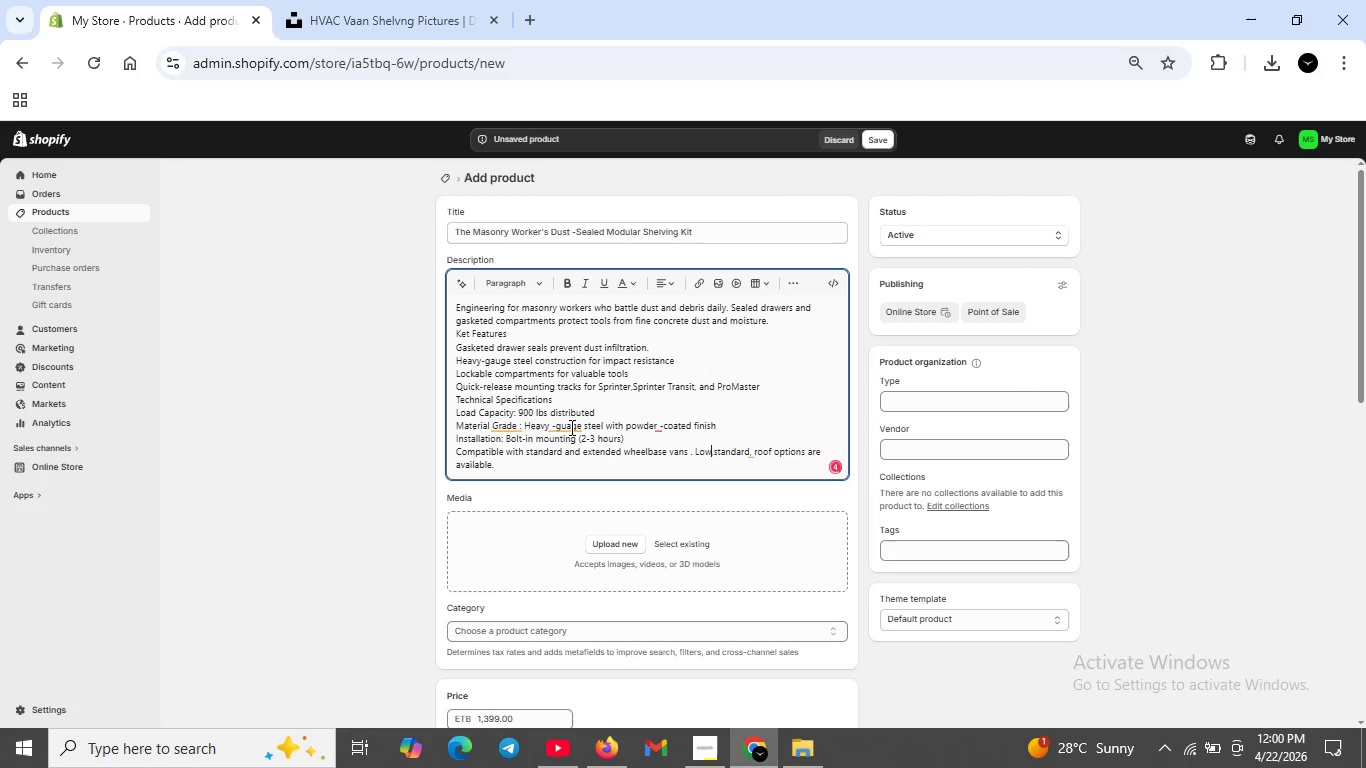 
left_click([570, 427])
 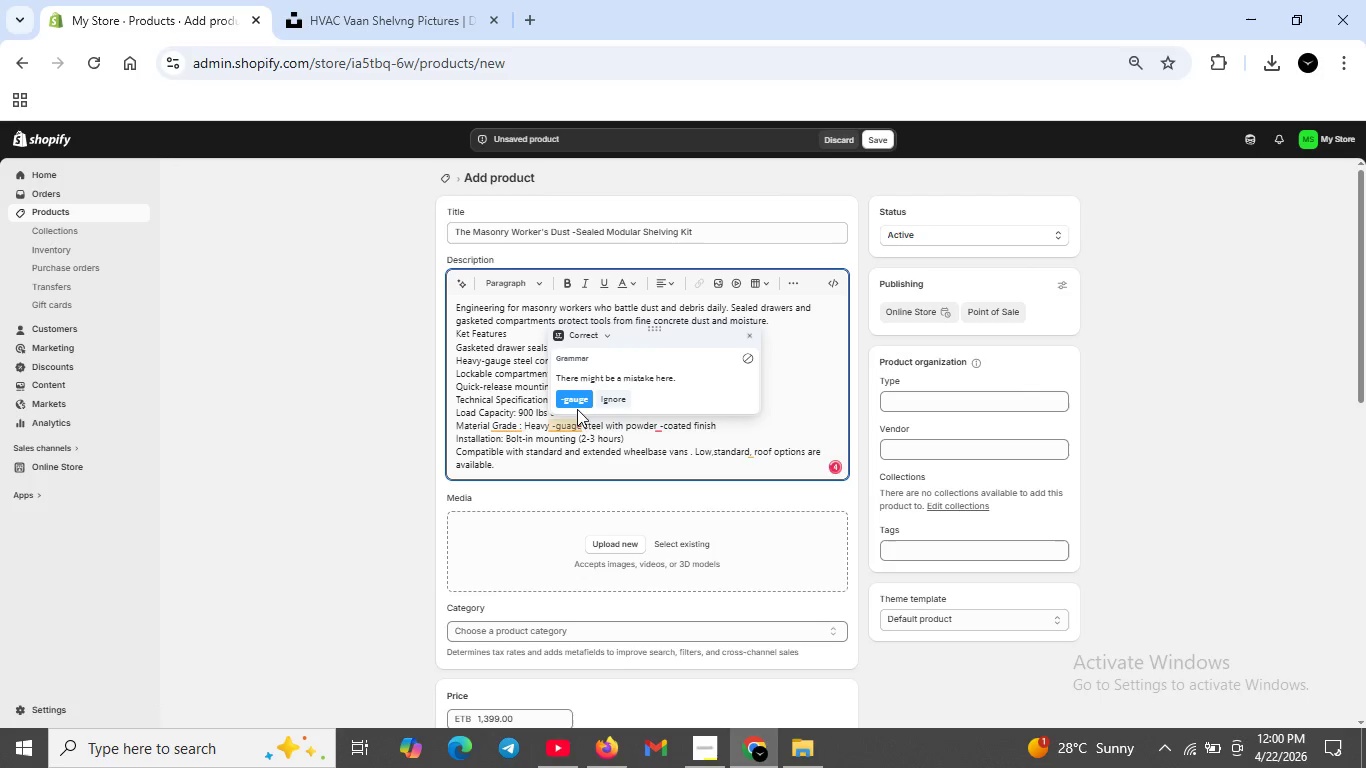 
left_click([576, 407])
 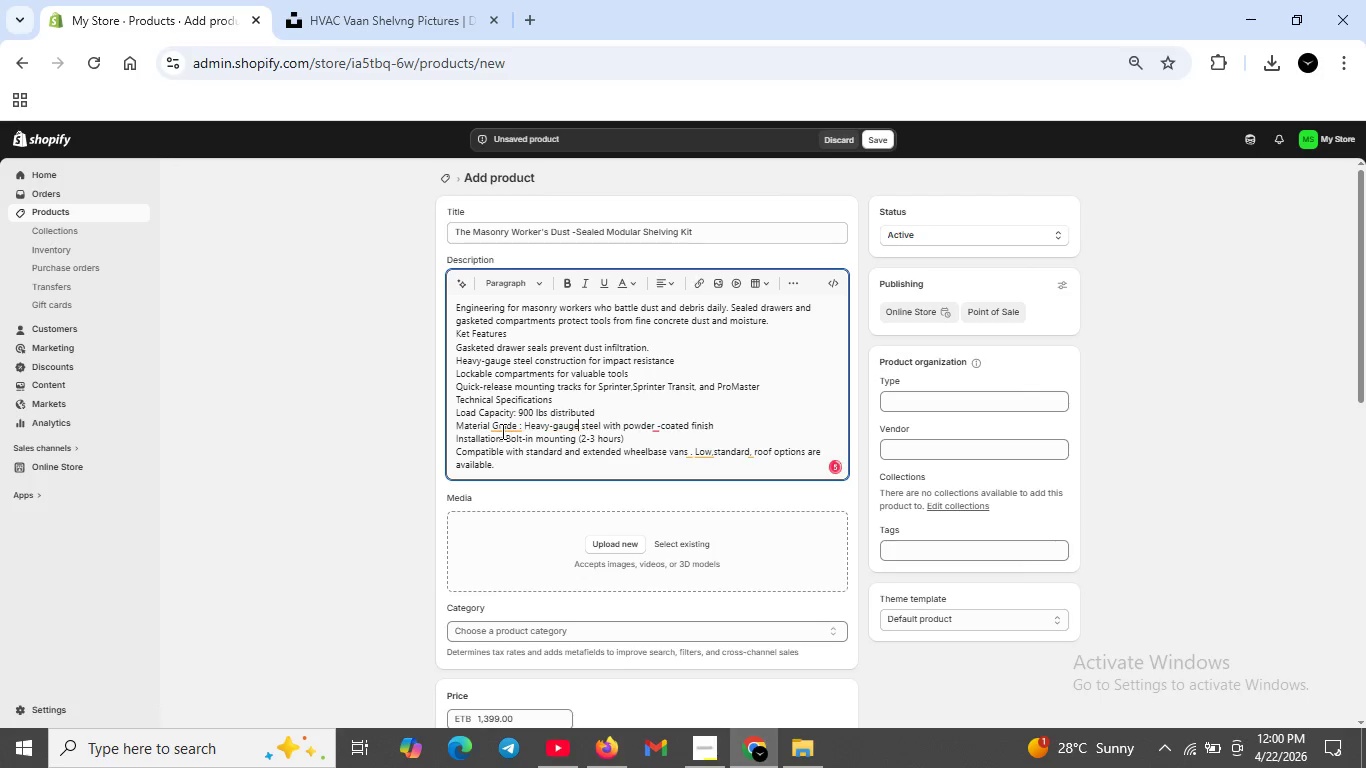 
left_click([501, 431])
 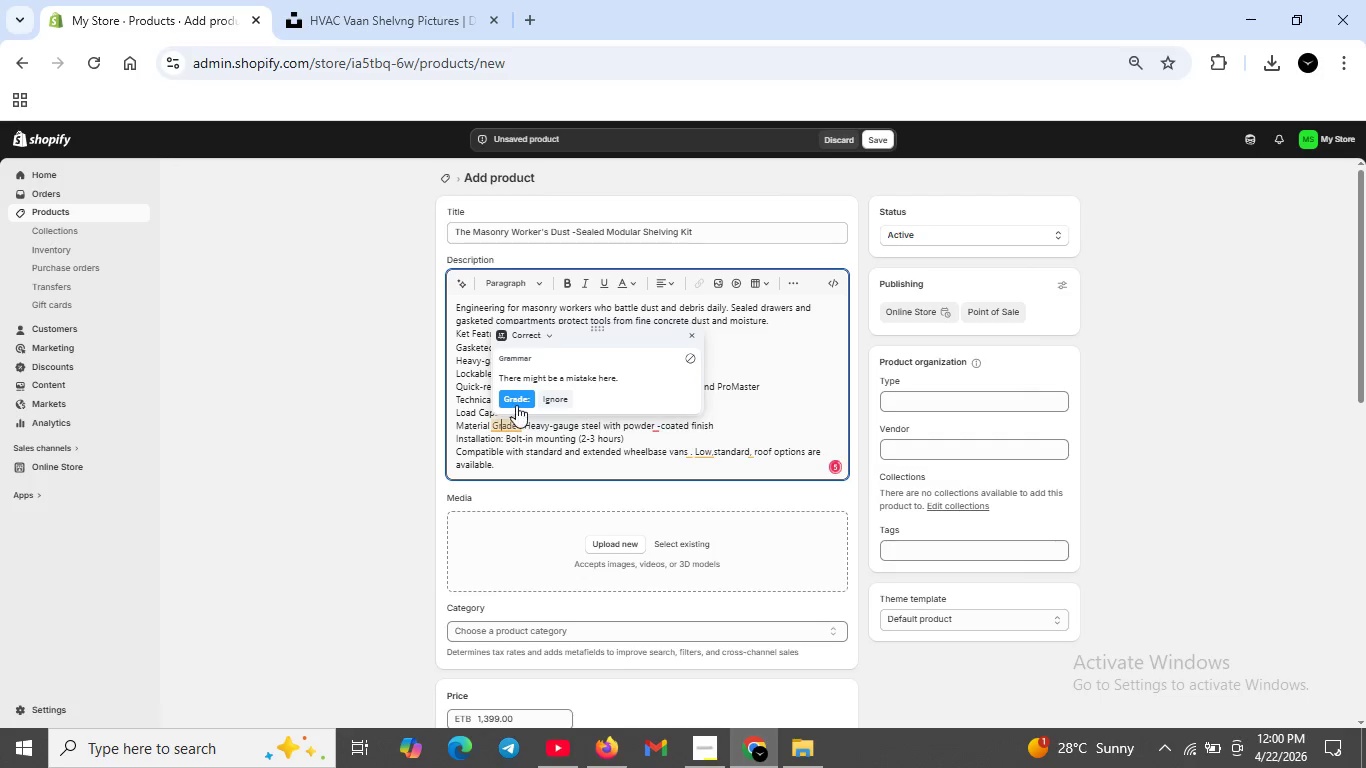 
left_click([516, 403])
 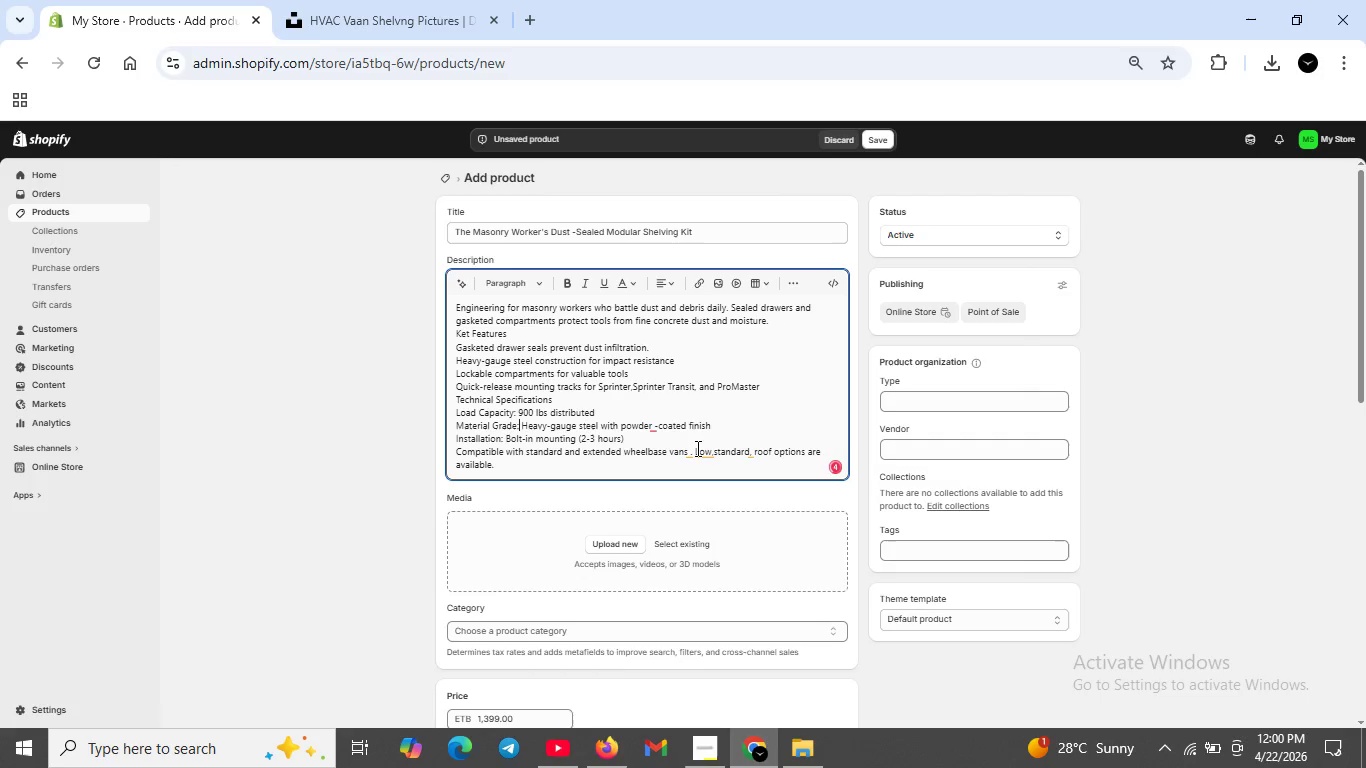 
left_click([697, 449])
 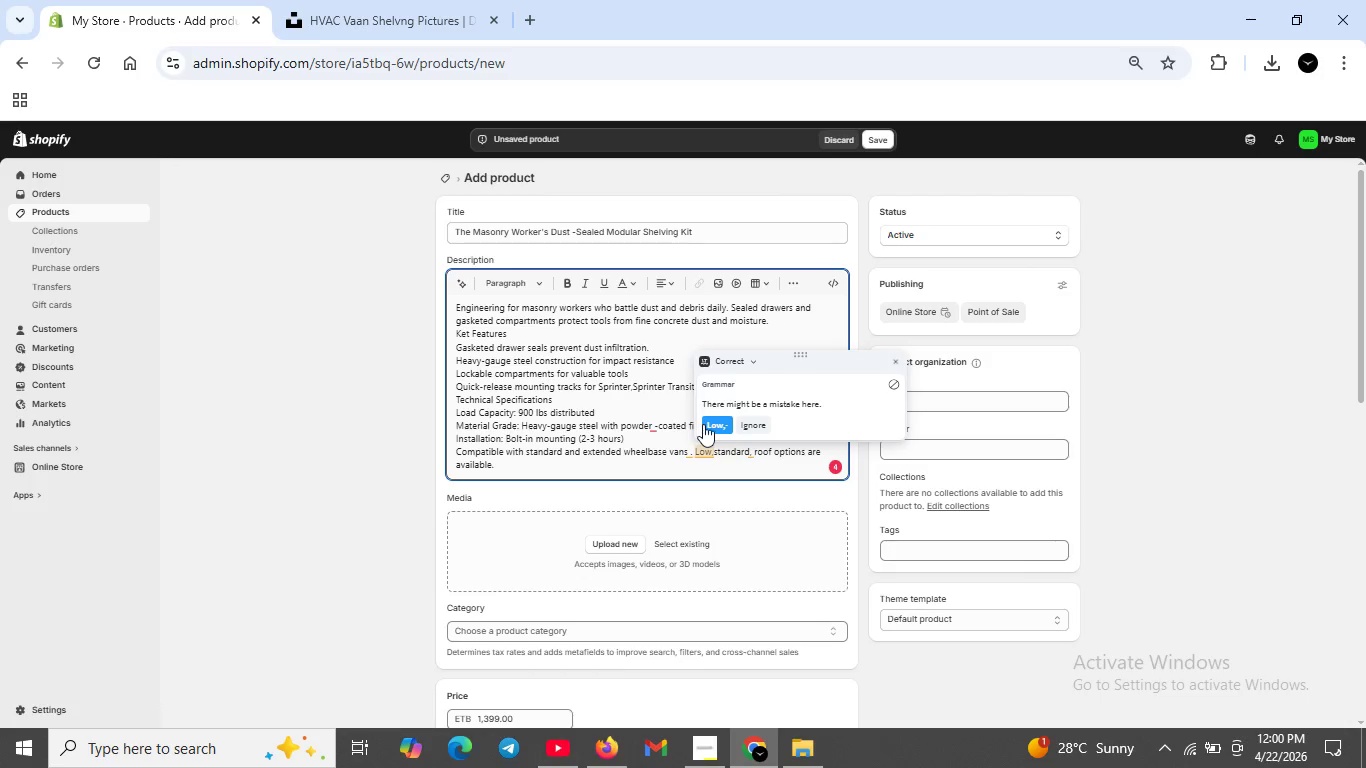 
left_click([705, 424])
 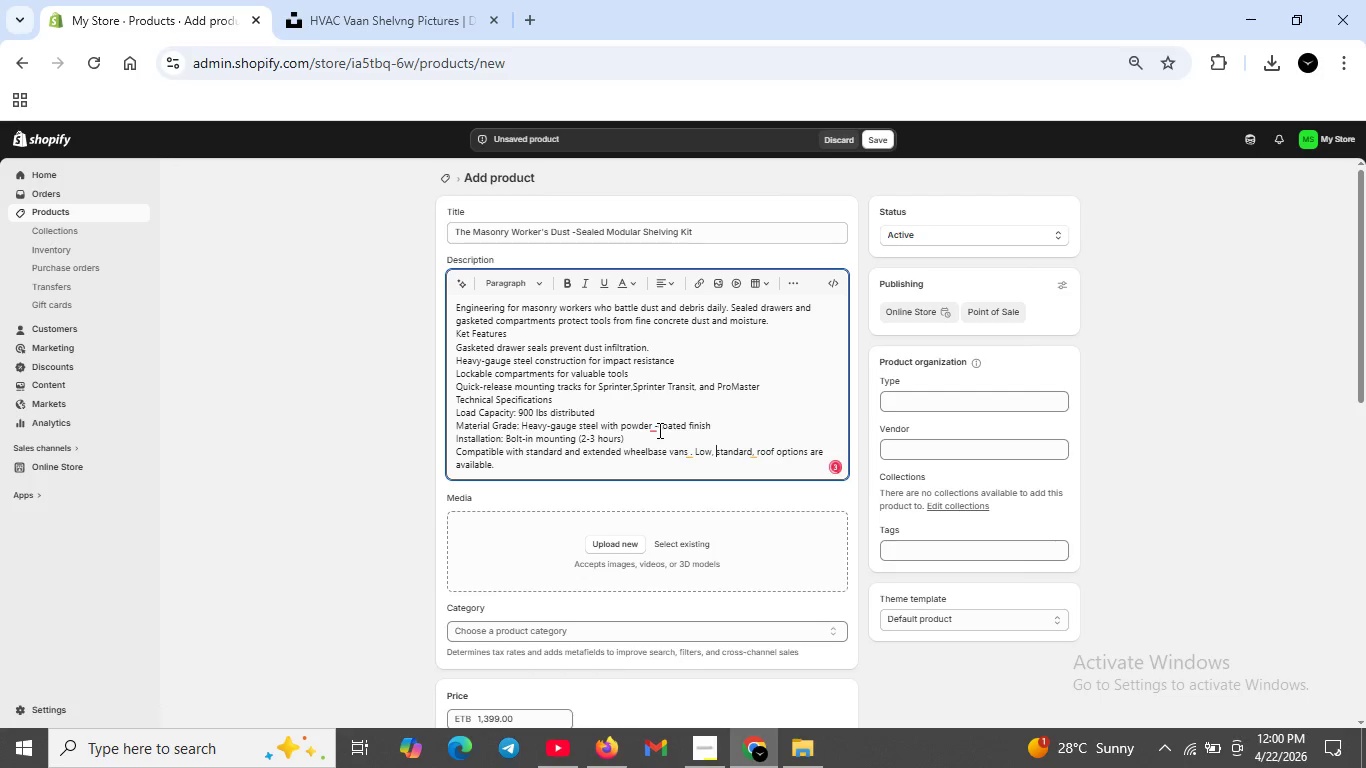 
left_click([656, 429])
 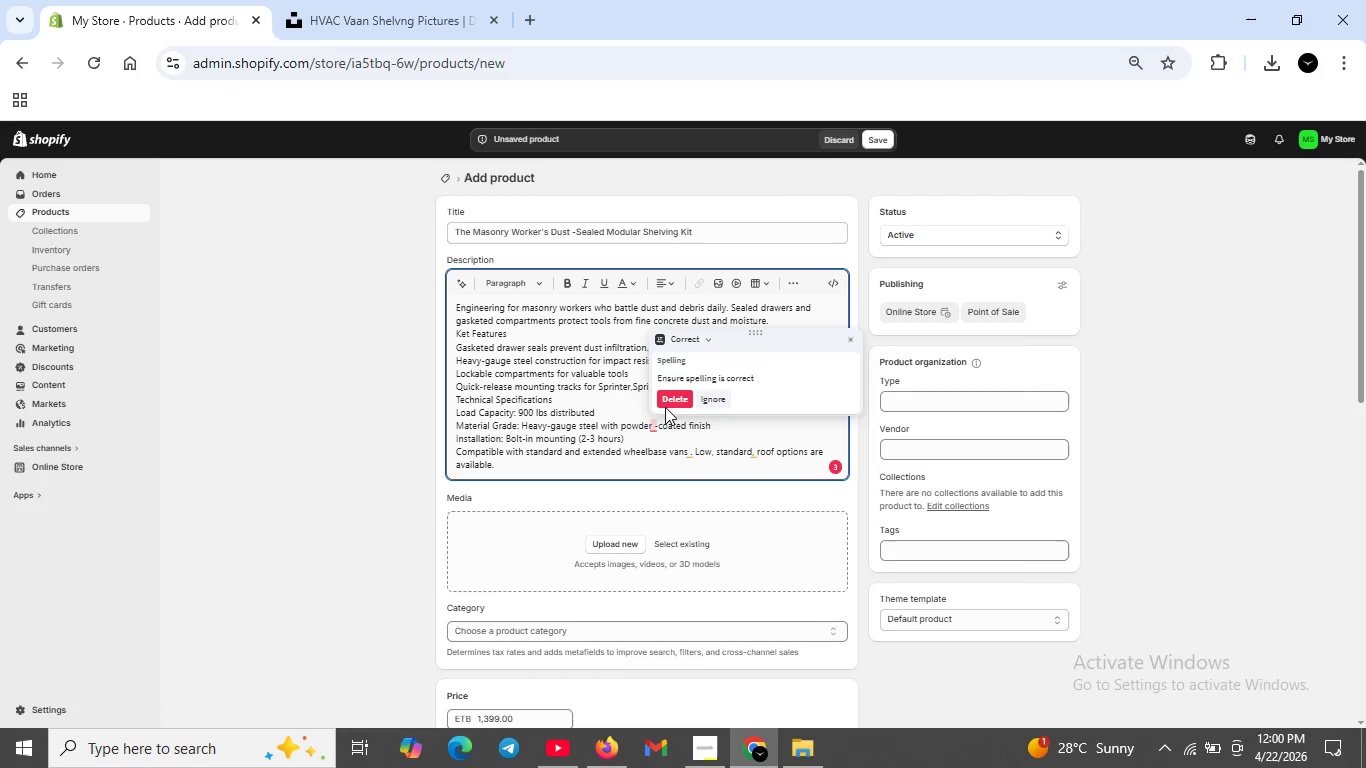 
left_click([669, 403])
 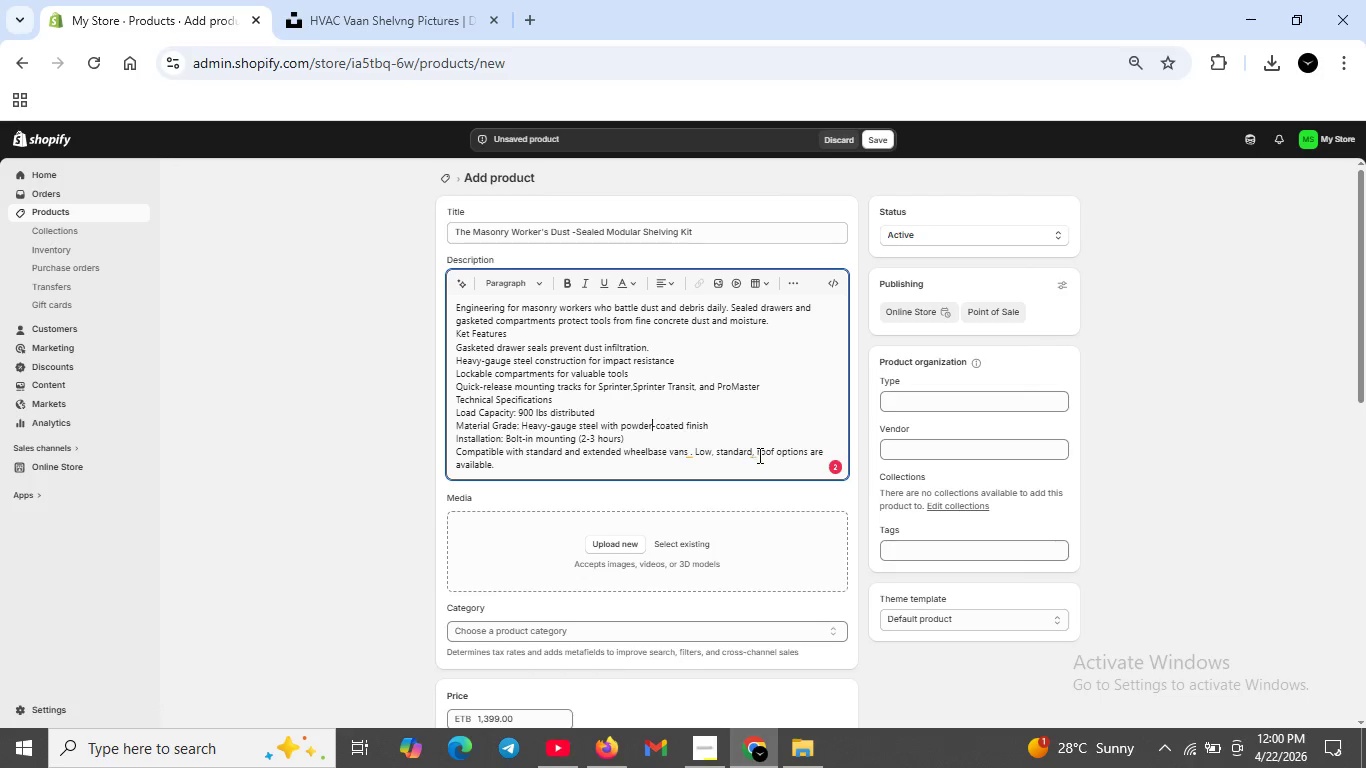 
left_click([755, 454])
 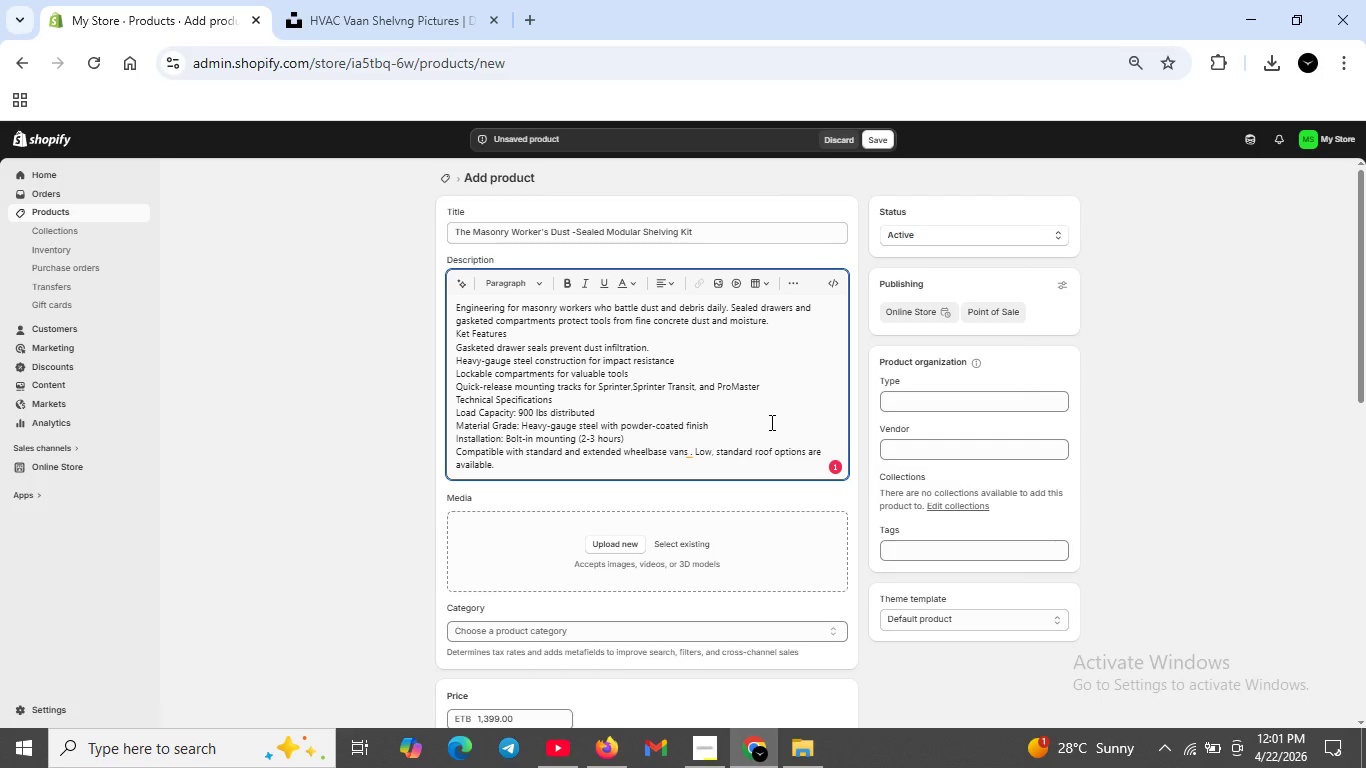 
left_click([689, 453])
 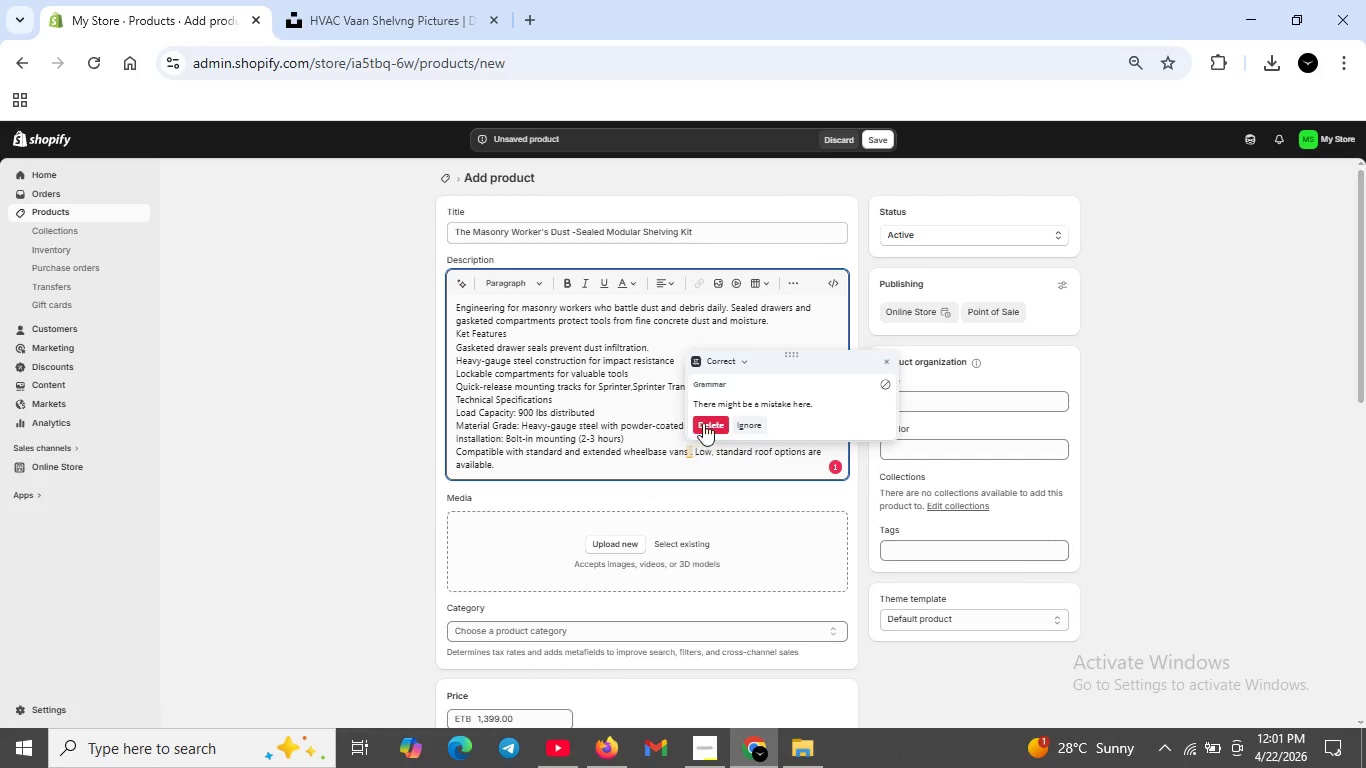 
left_click([703, 422])
 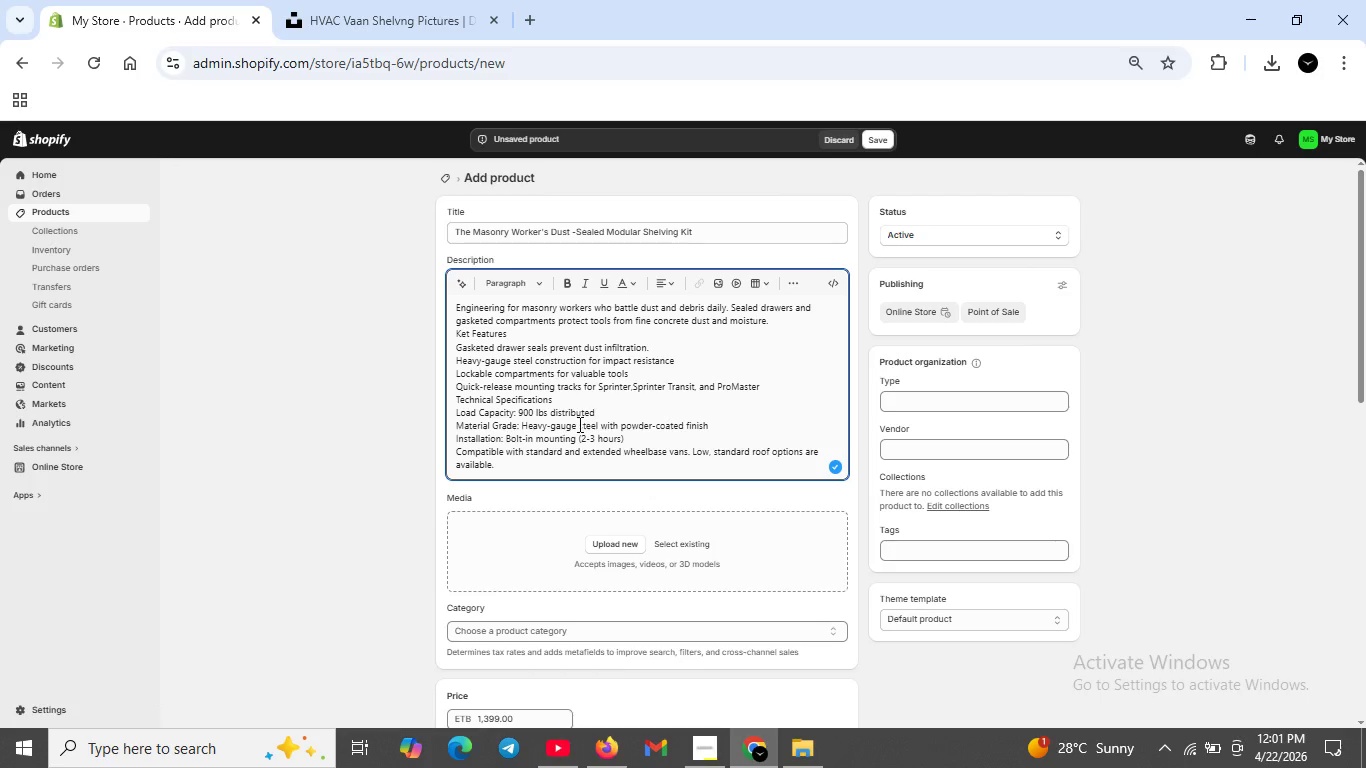 
wait(10.56)
 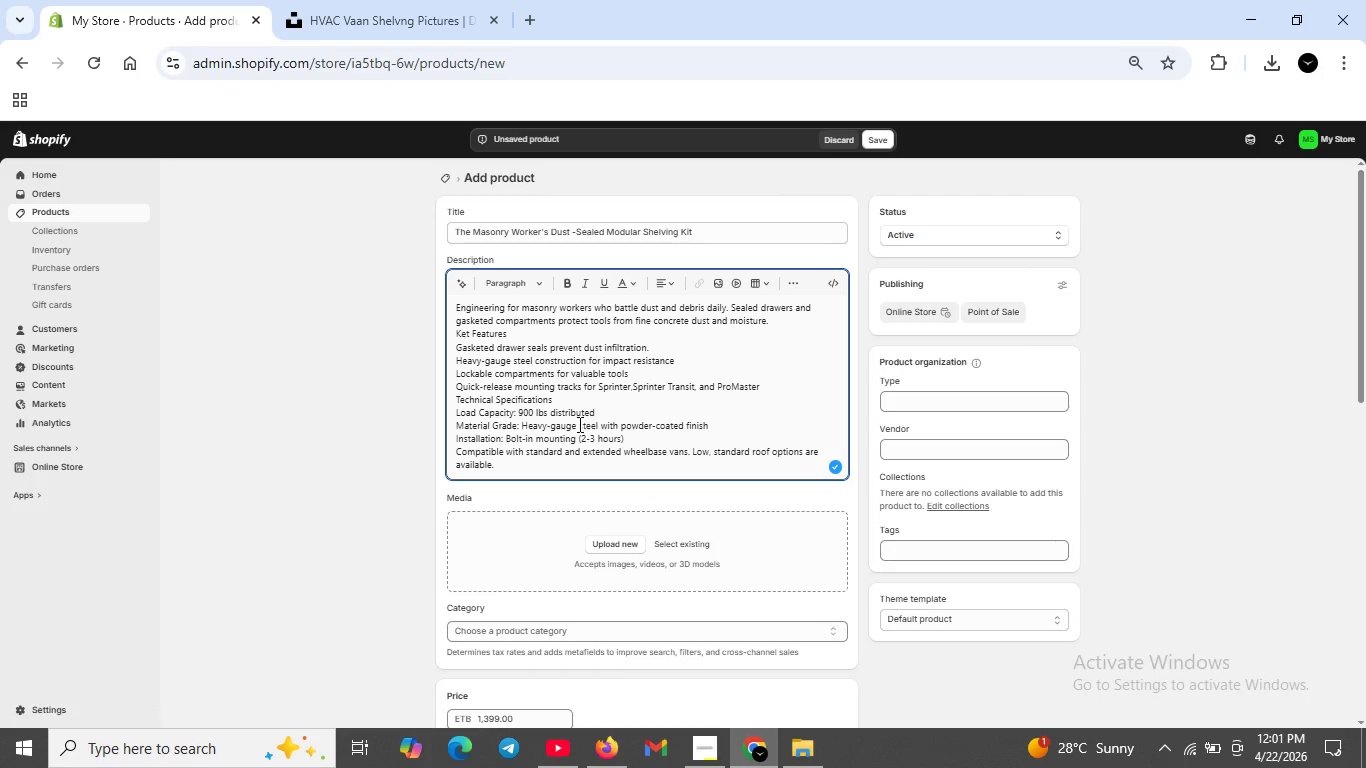 
left_click([883, 134])
 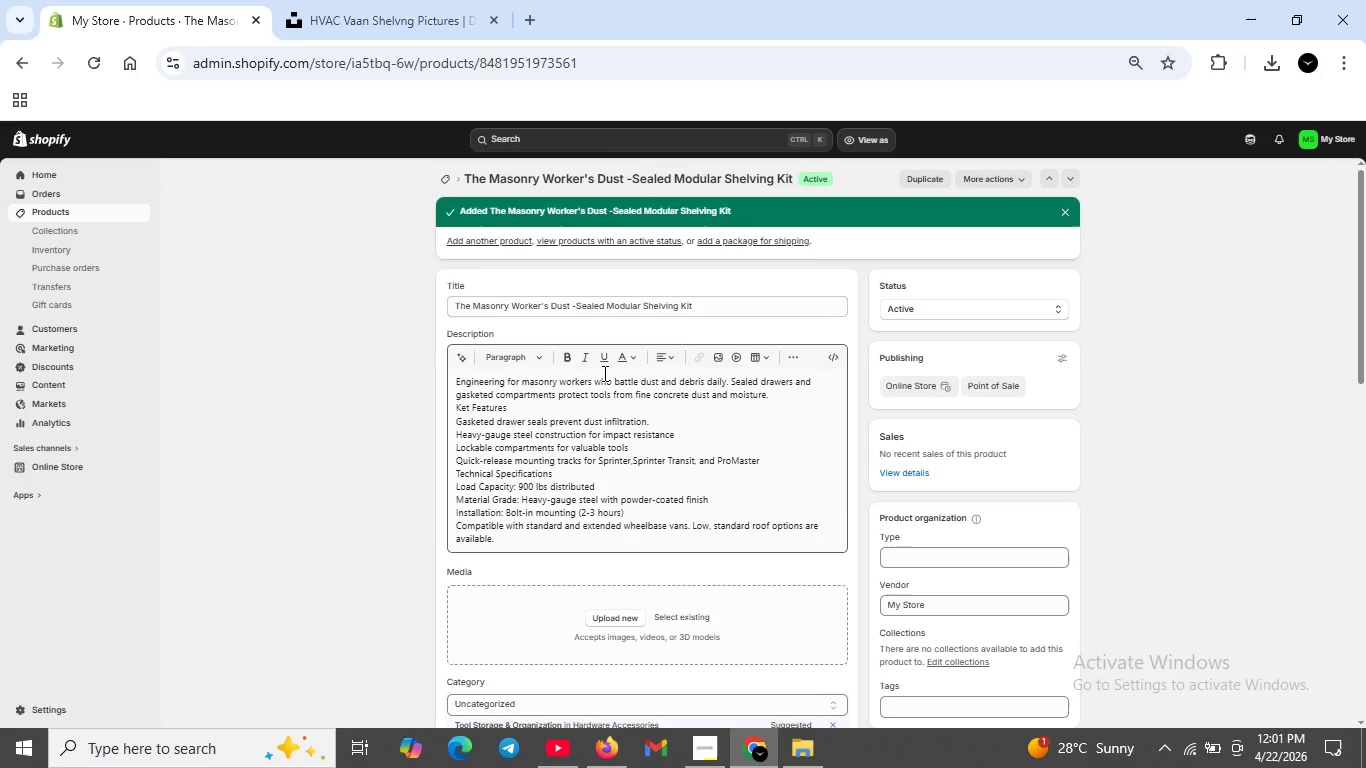 
wait(19.91)
 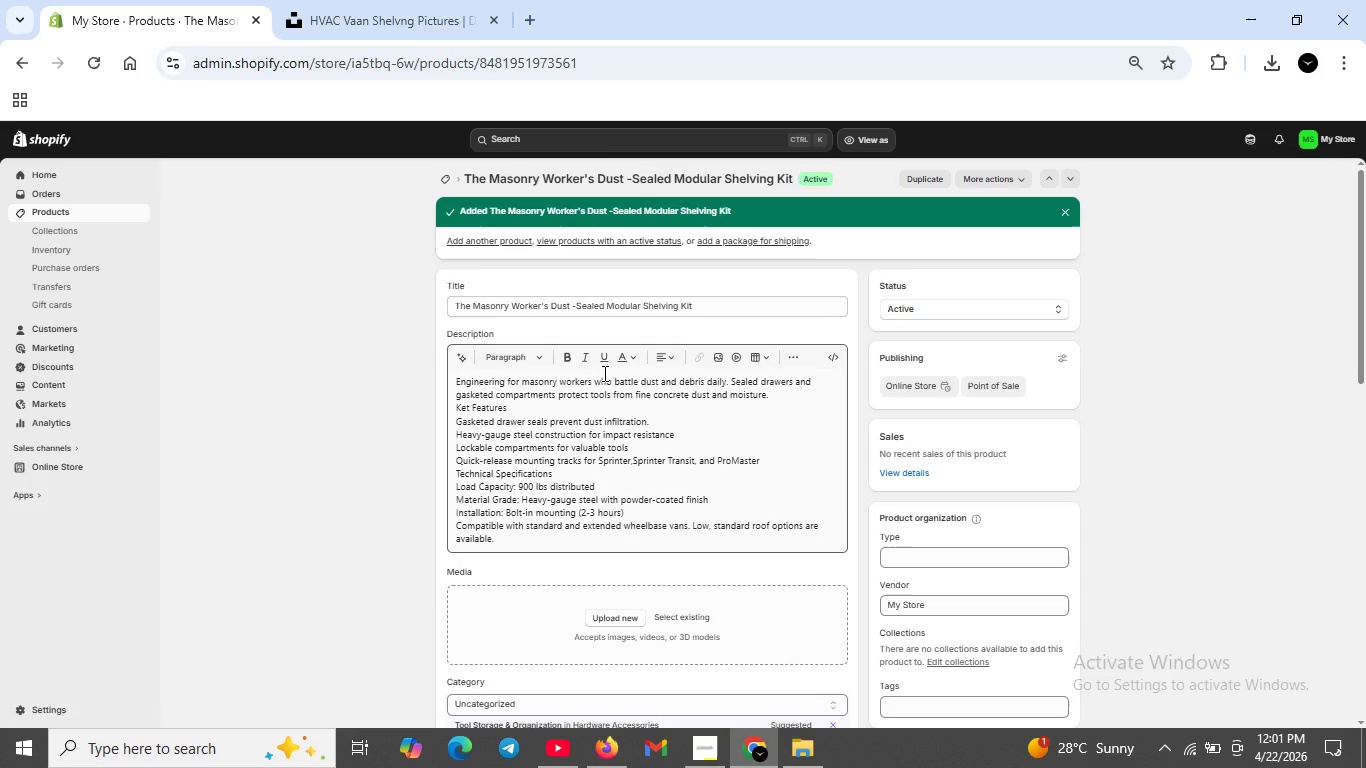 
left_click([610, 463])
 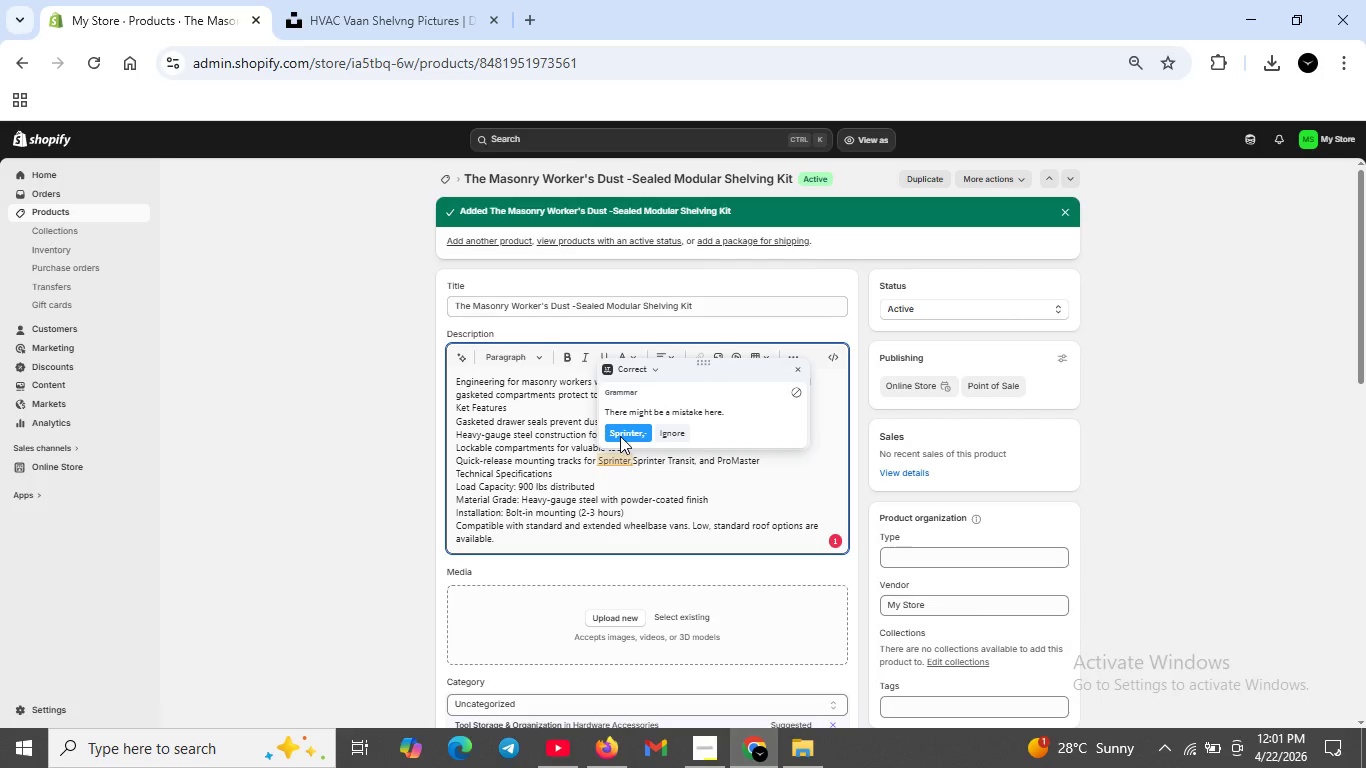 
left_click([620, 436])
 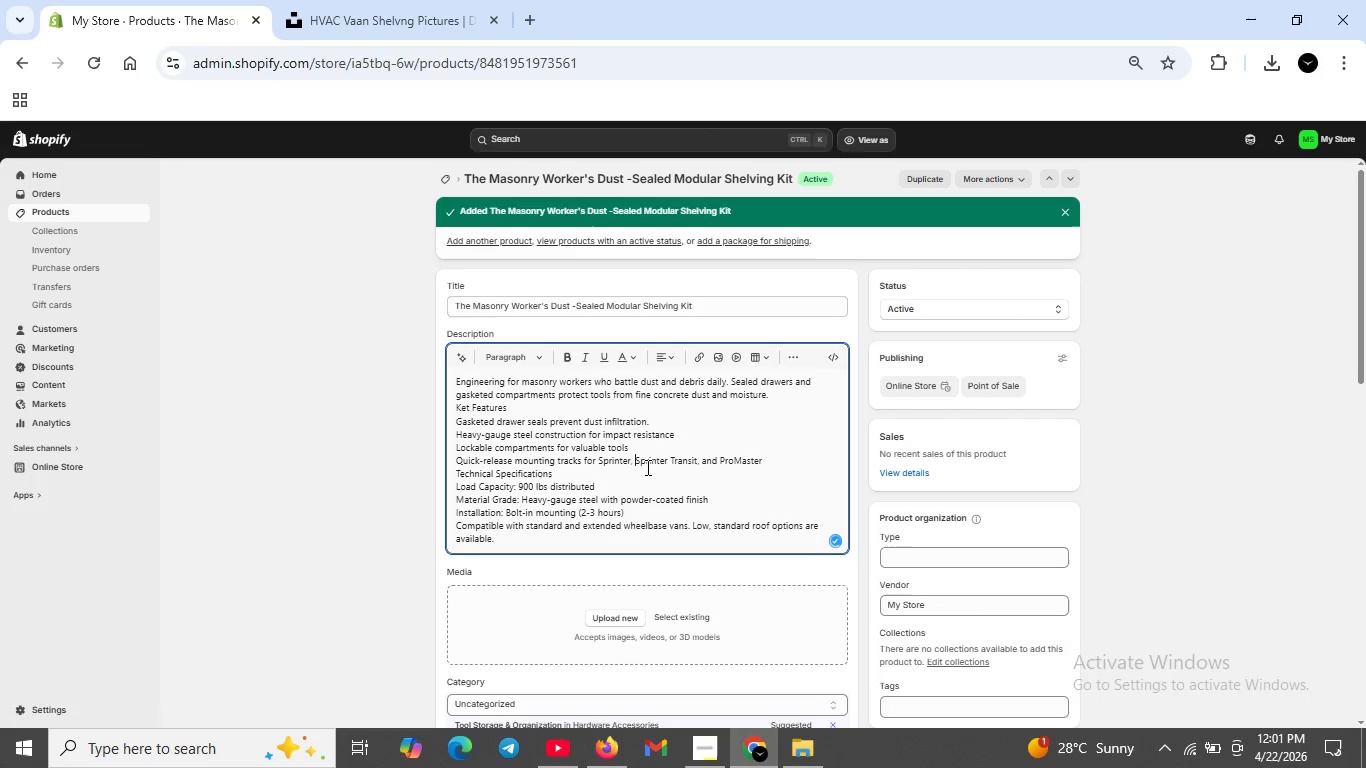 
key(Backspace)
 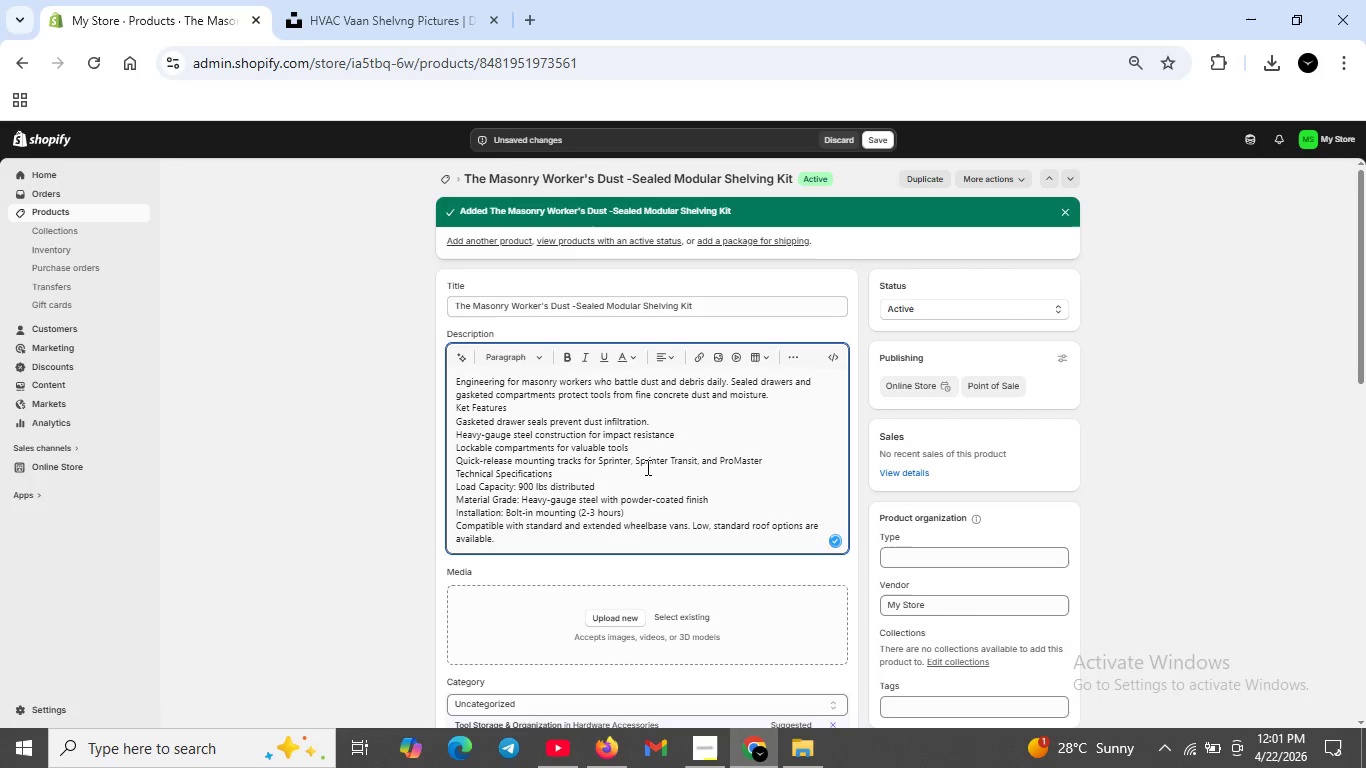 
key(Backspace)
 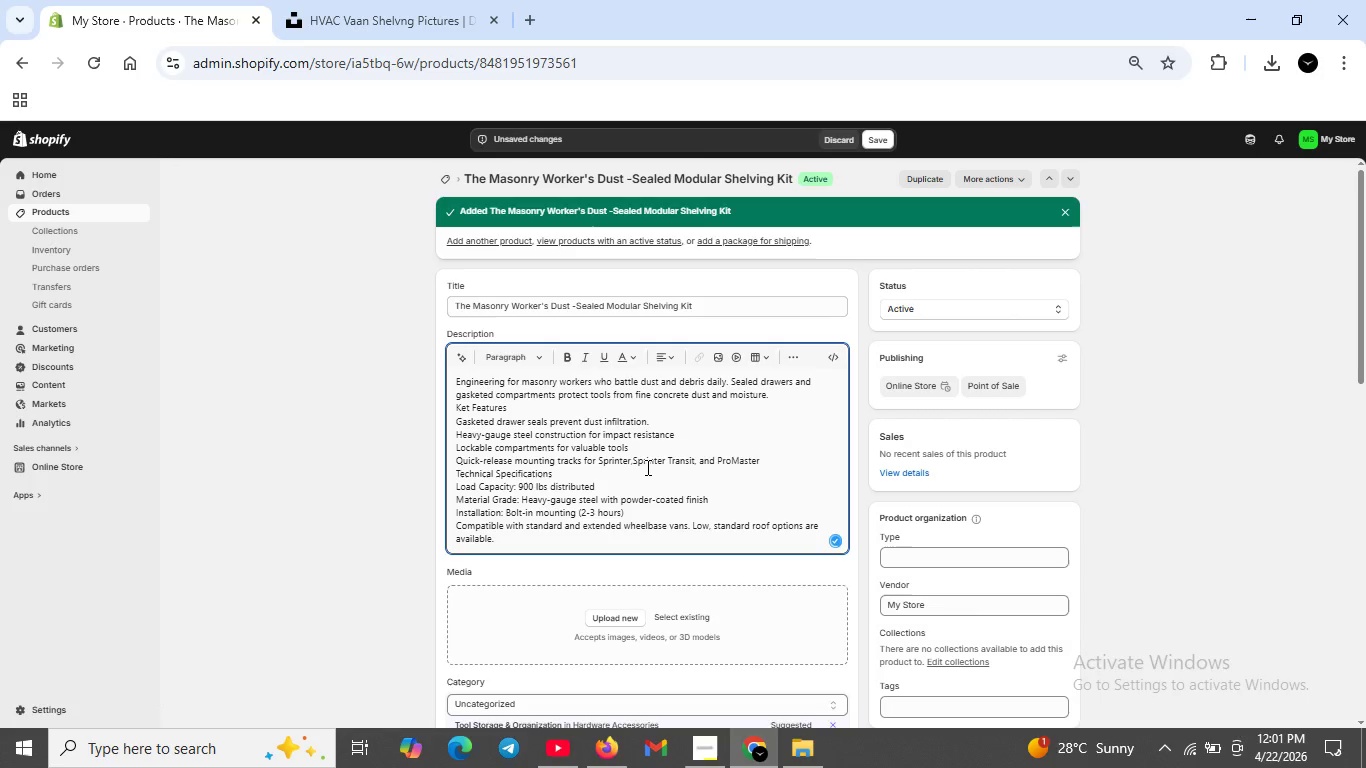 
key(Backspace)
 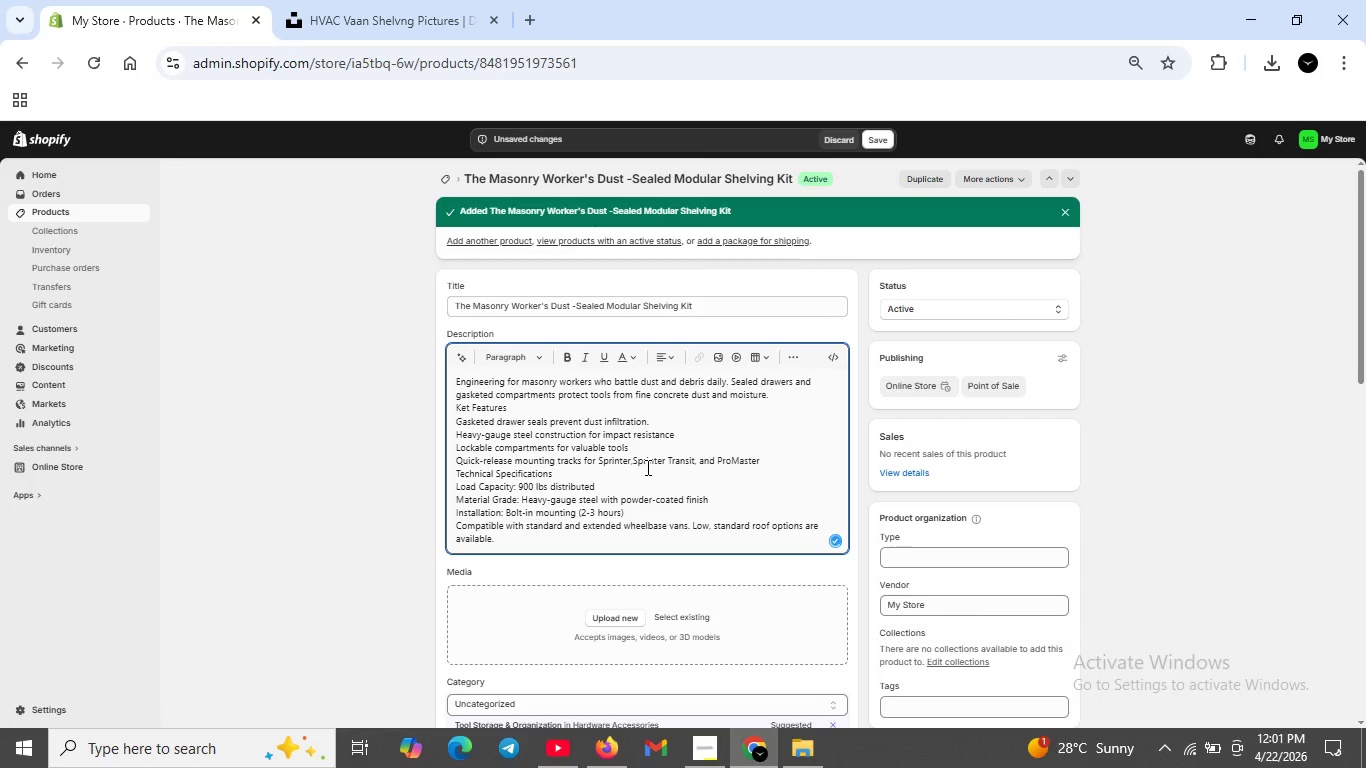 
key(Backspace)
 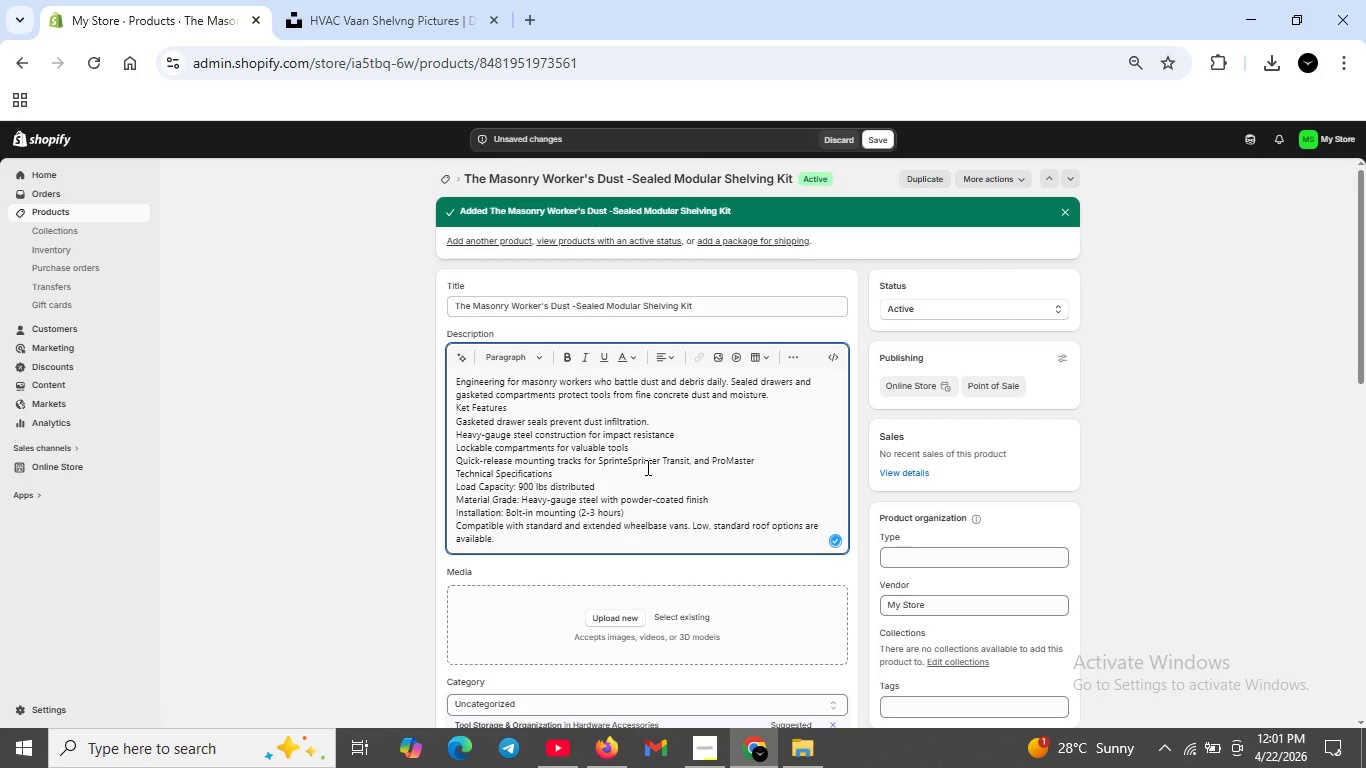 
key(Backspace)
 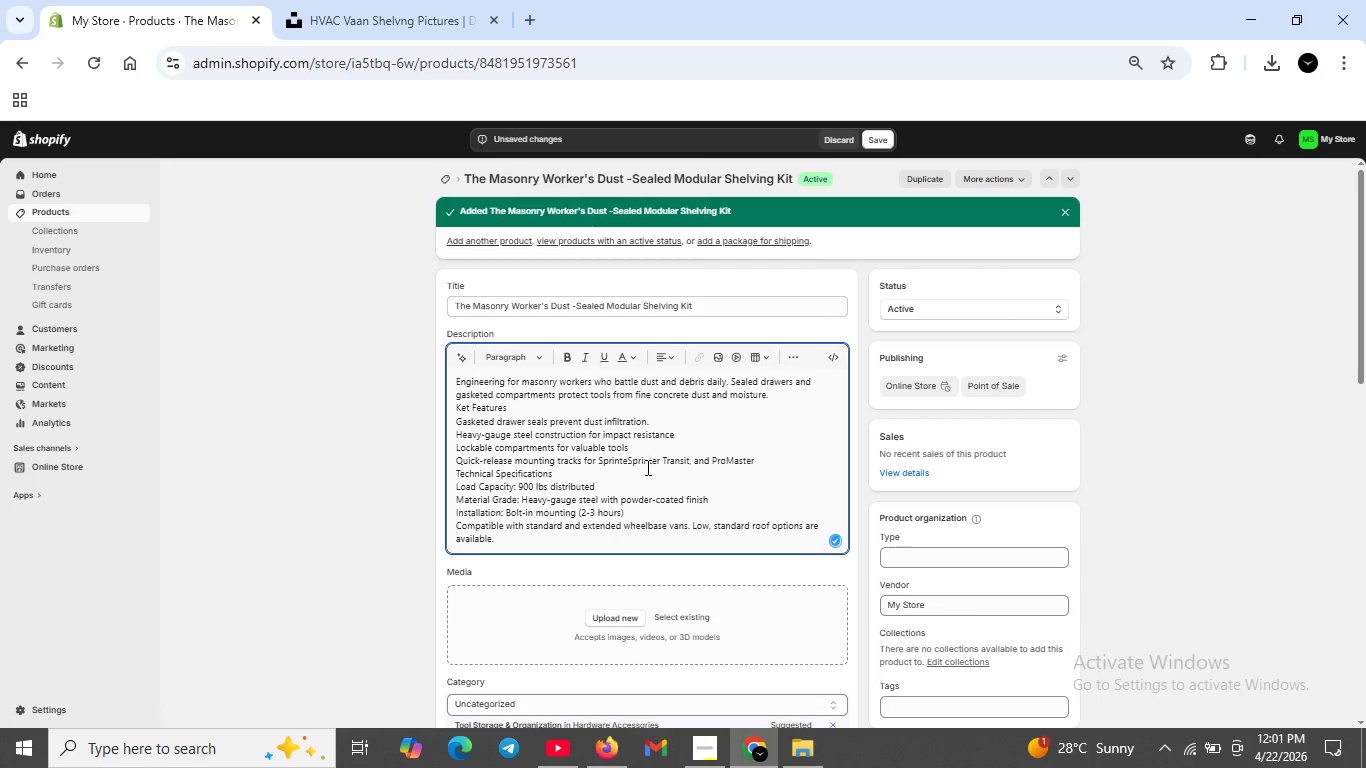 
key(Backspace)
 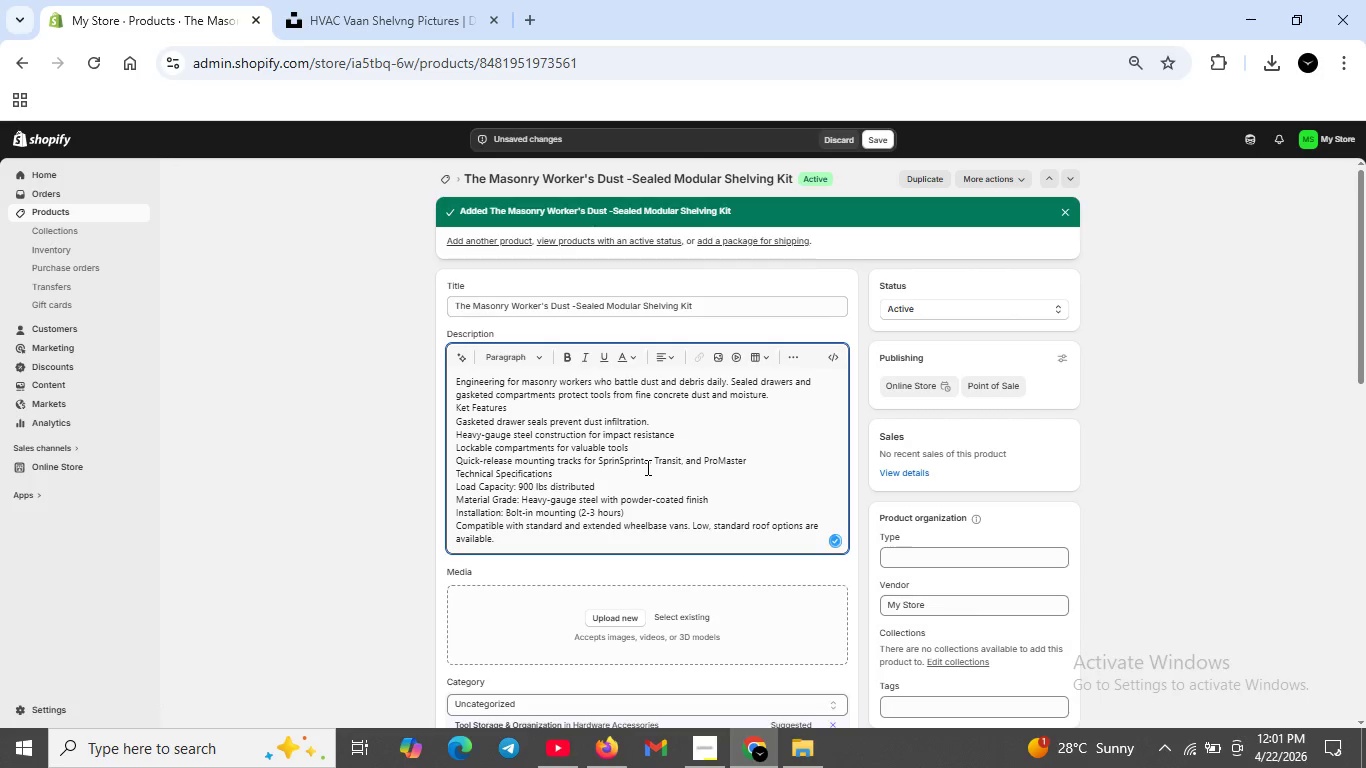 
key(Backspace)
 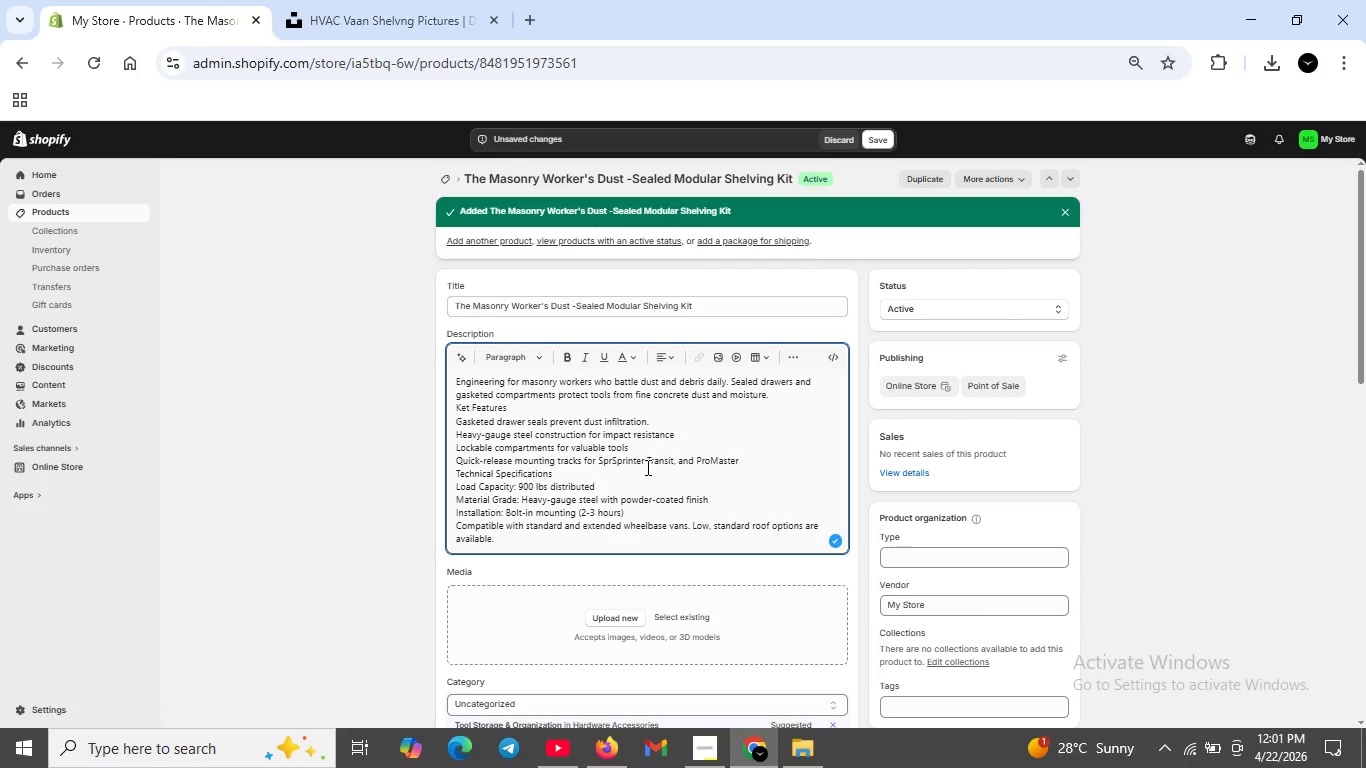 
key(Backspace)
 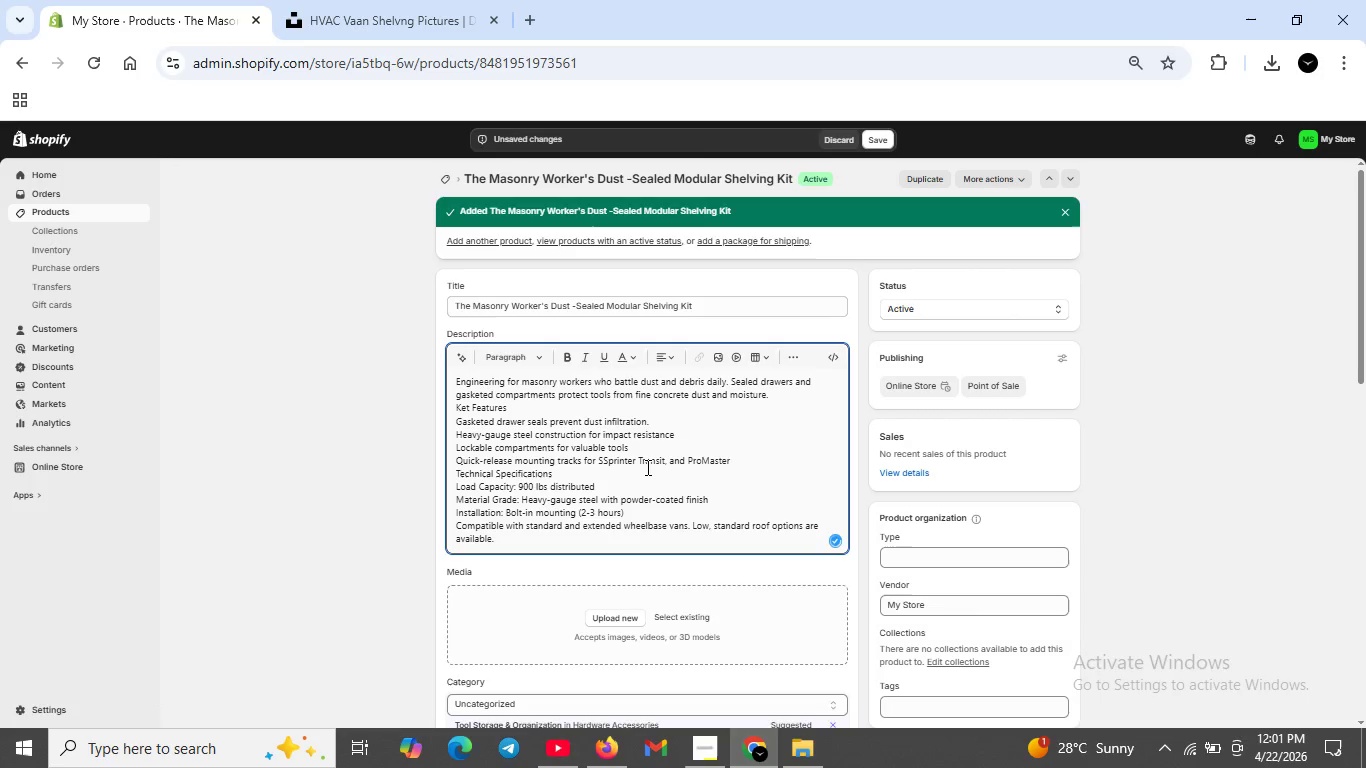 
key(Backspace)
 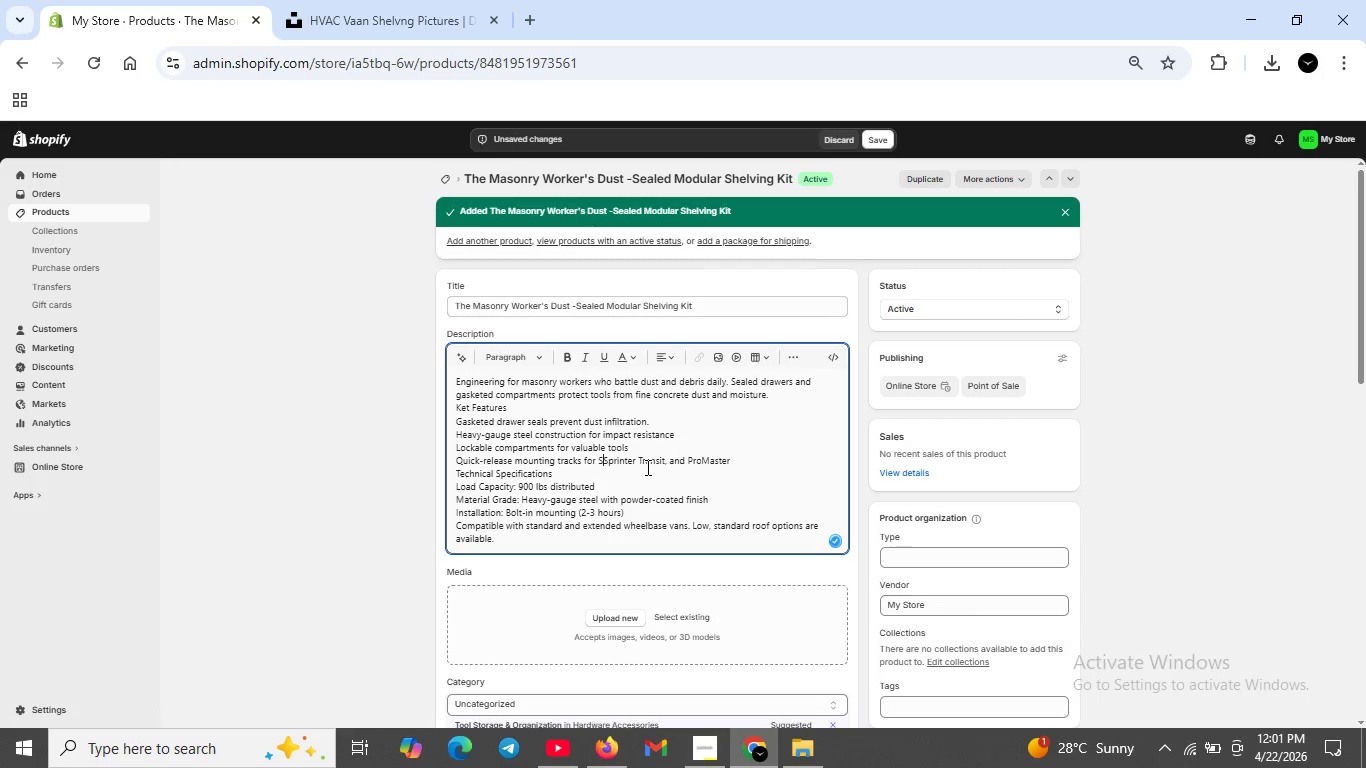 
key(Backspace)
 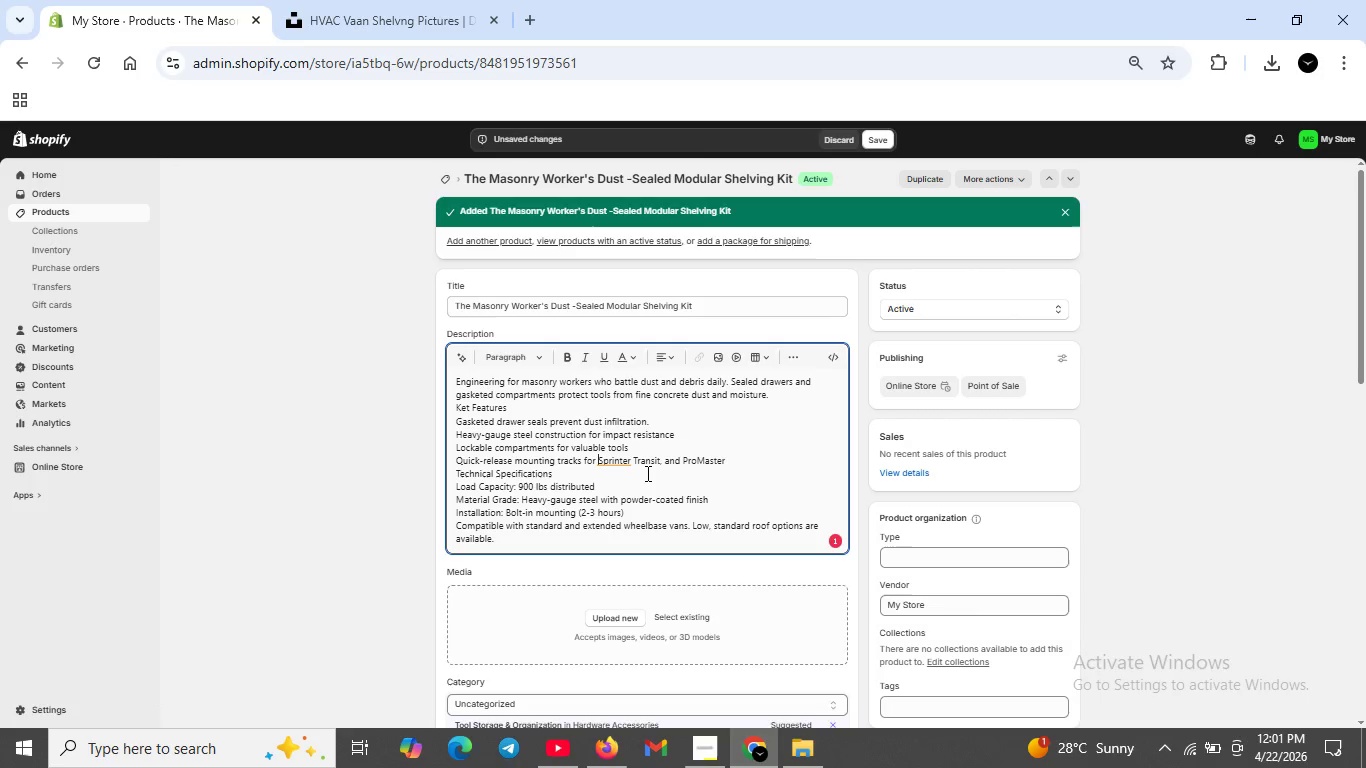 
wait(8.62)
 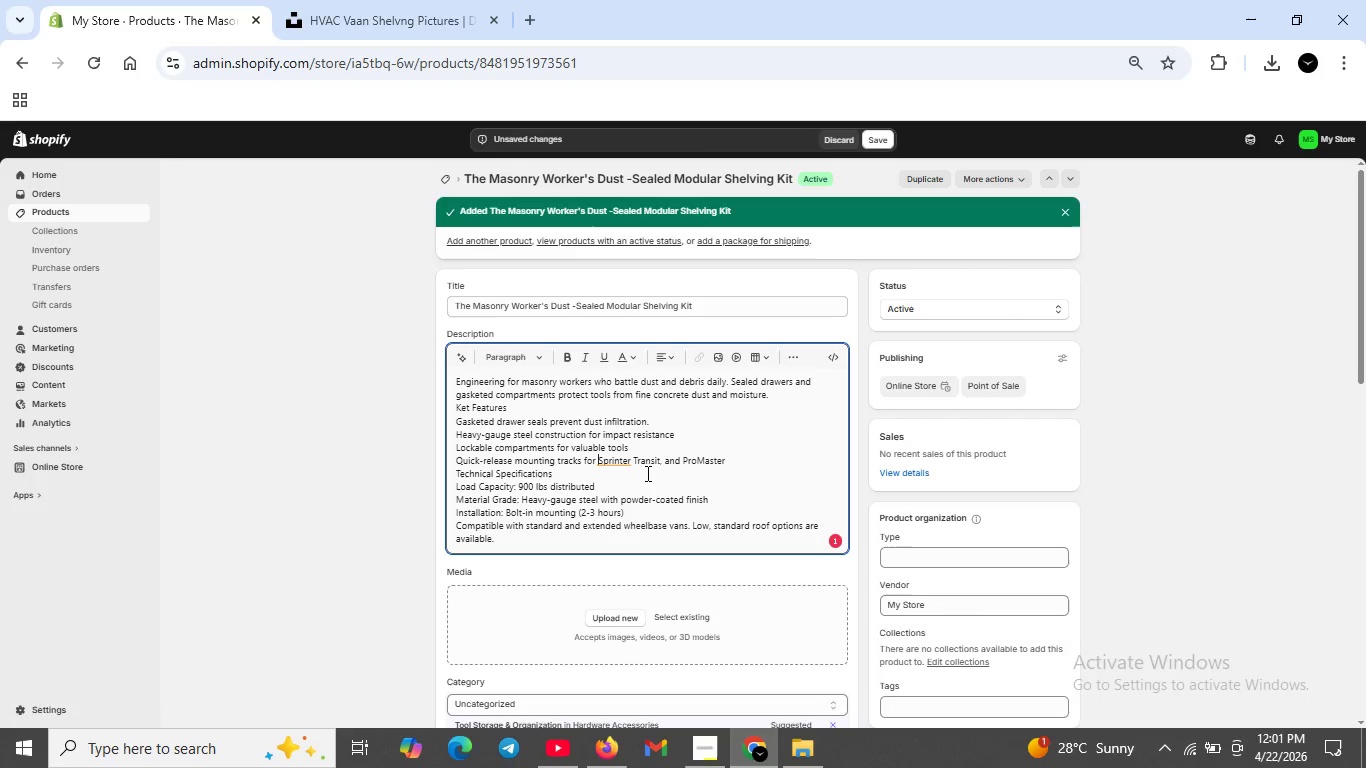 
scroll: coordinate [509, 574], scroll_direction: down, amount: 6.0
 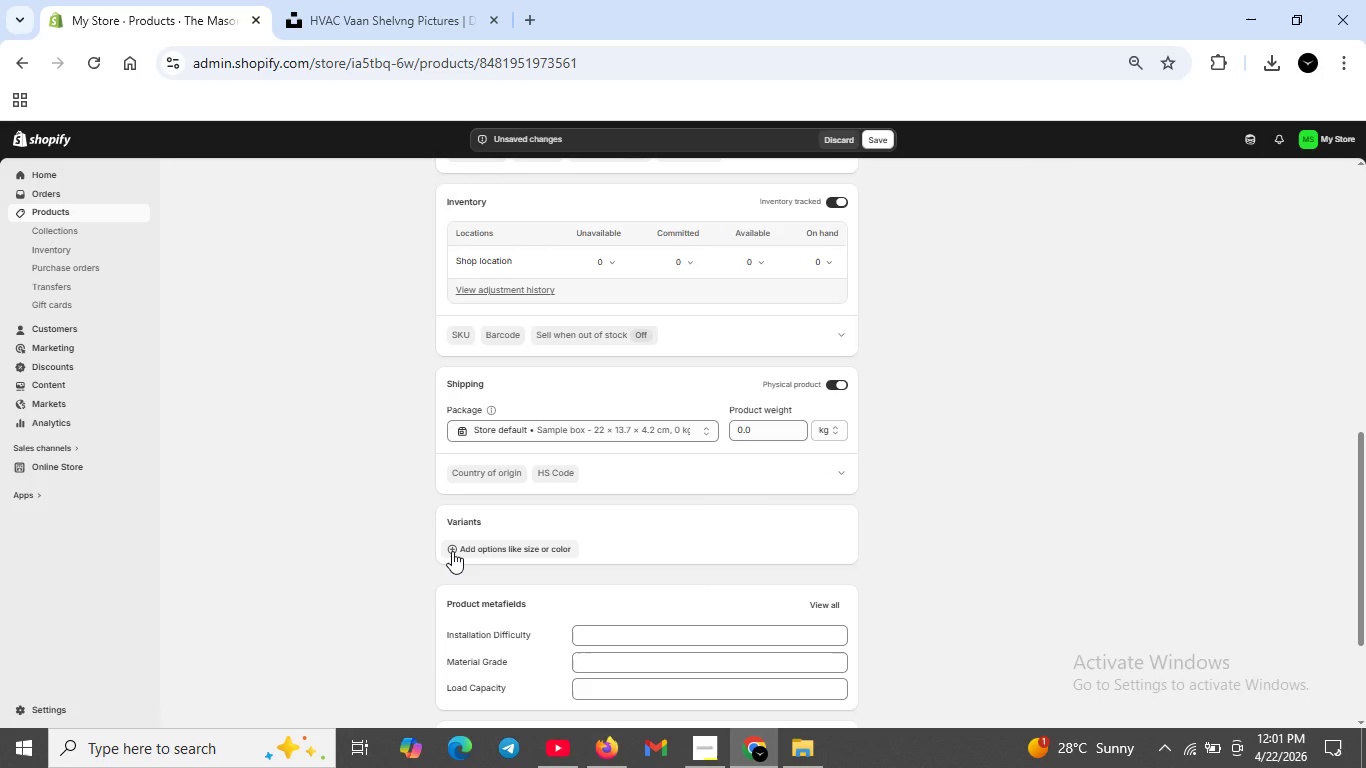 
left_click([452, 551])
 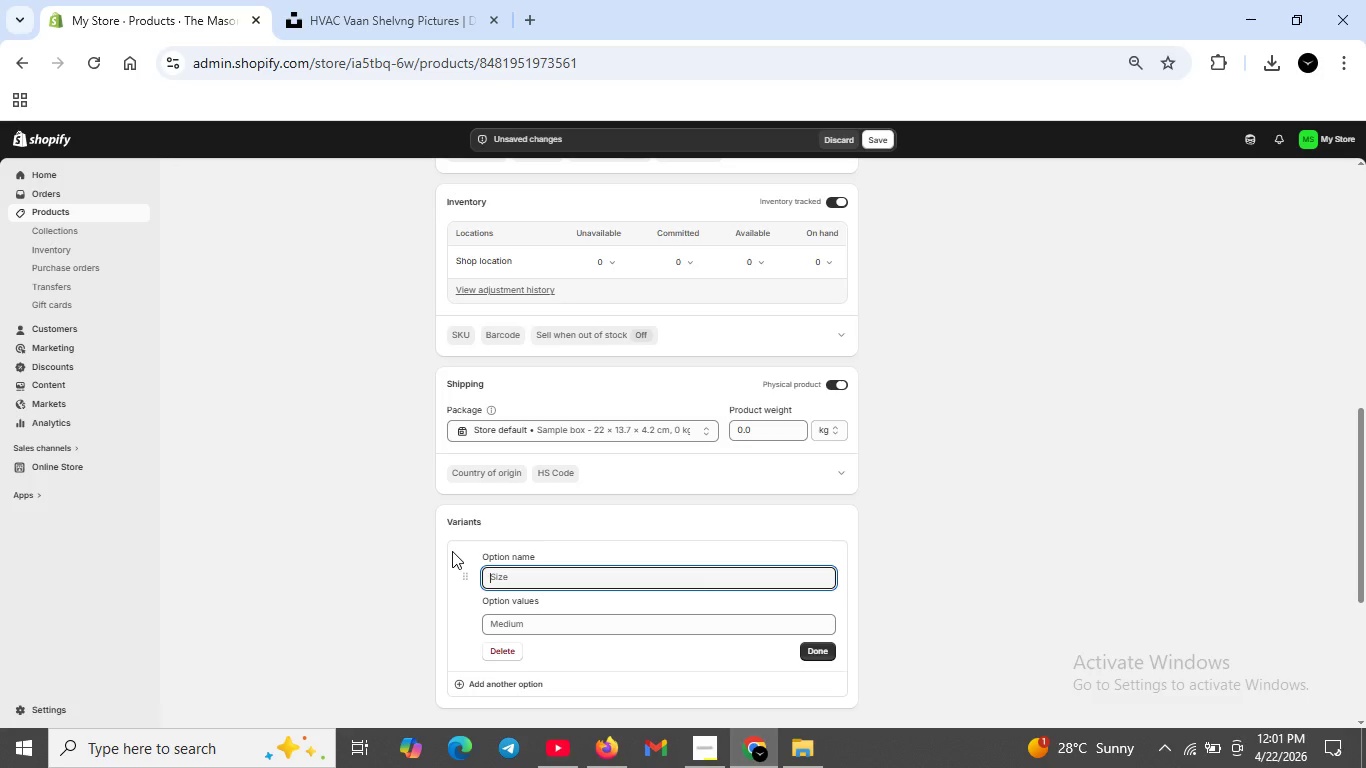 
wait(5.17)
 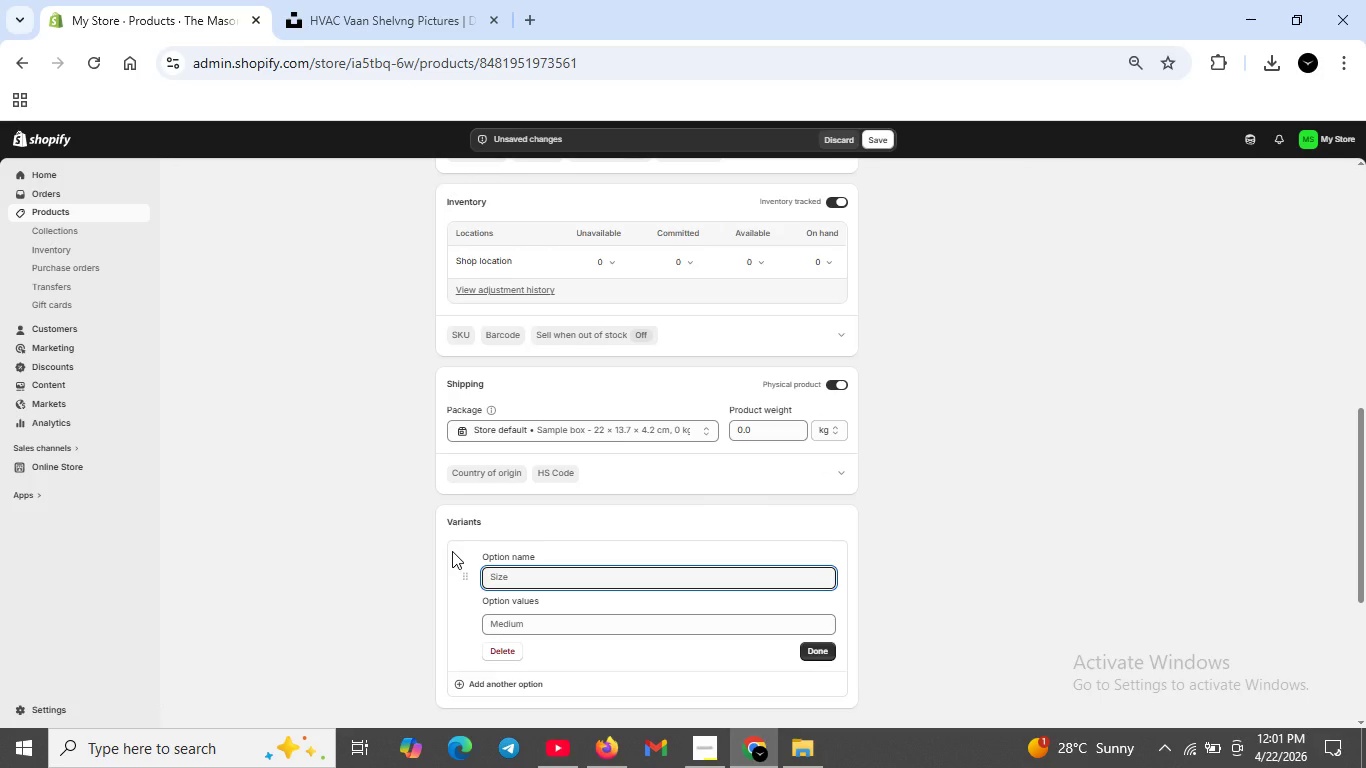 
left_click([531, 575])
 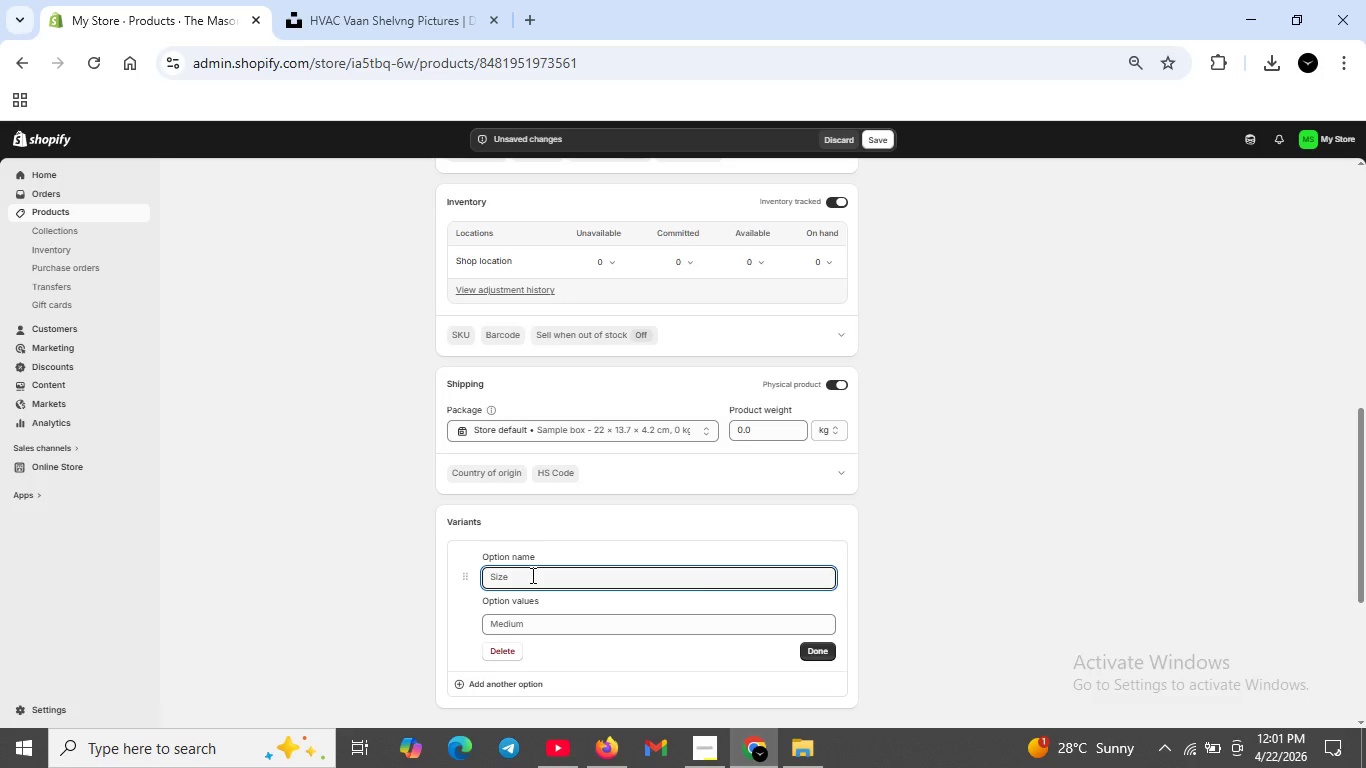 
type(Vn)
key(Backspace)
type(answheelbase )
 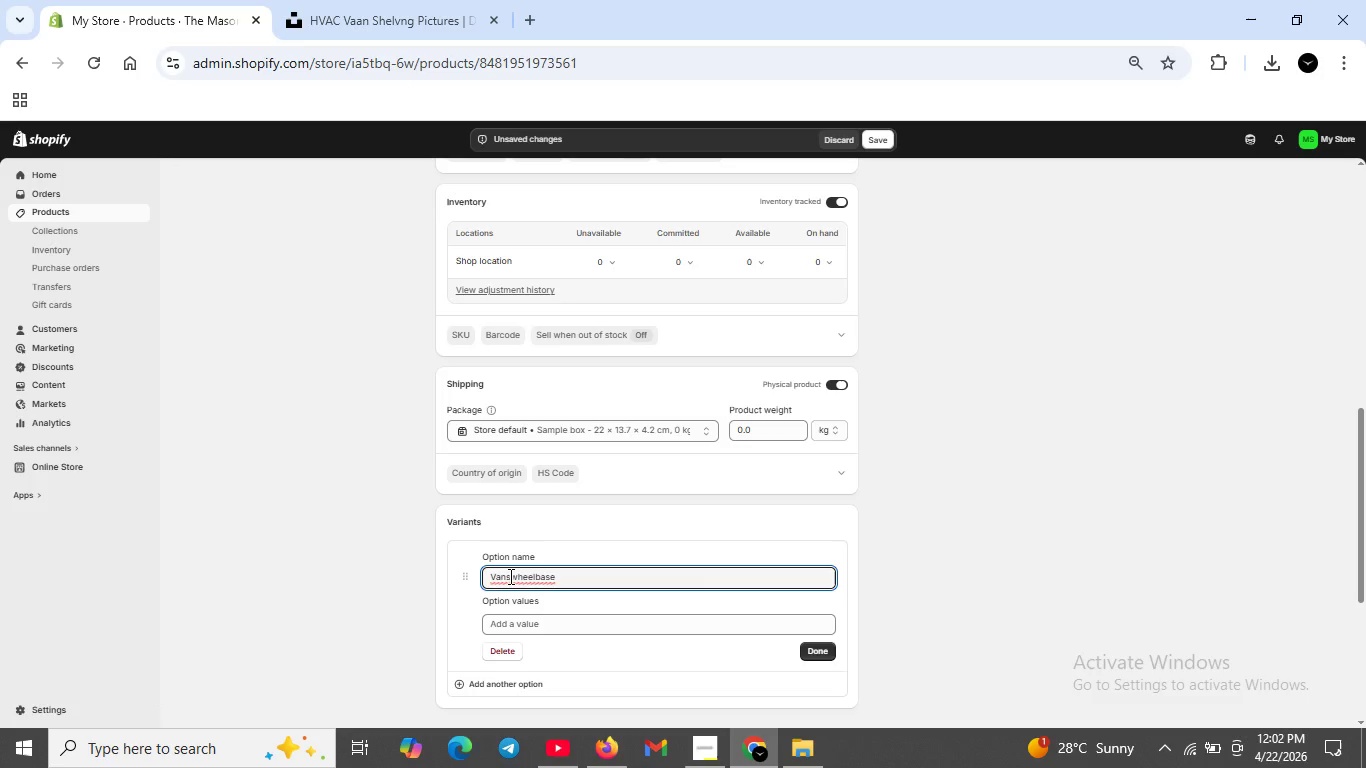 
left_click([509, 576])
 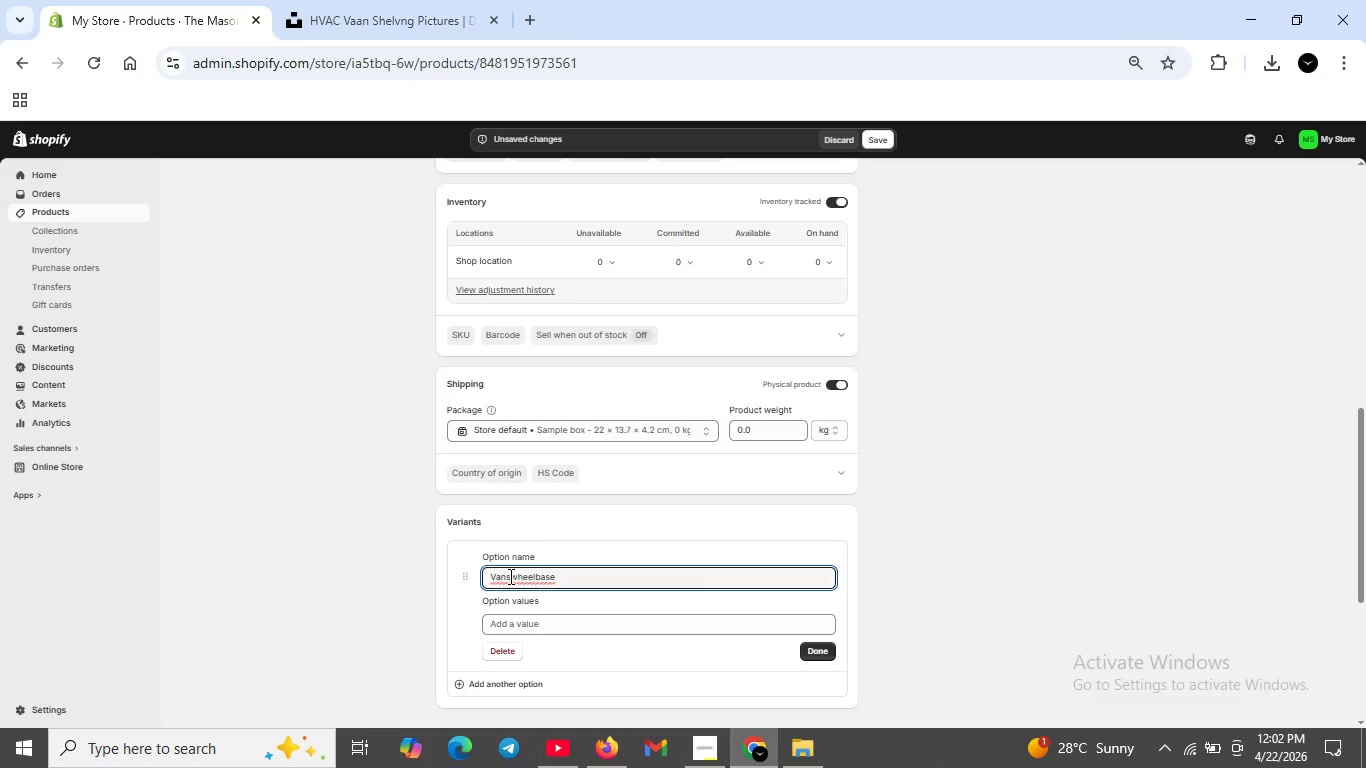 
key(Space)
 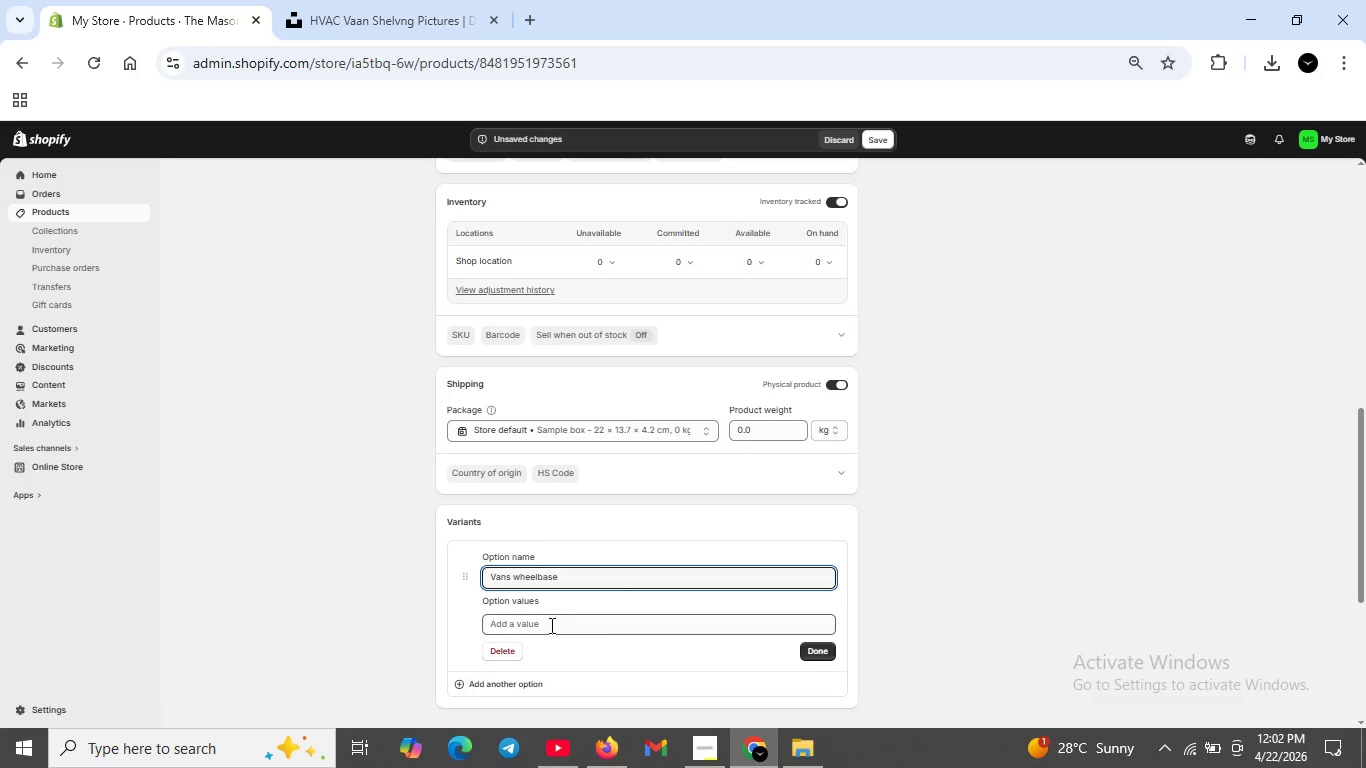 
left_click([546, 627])
 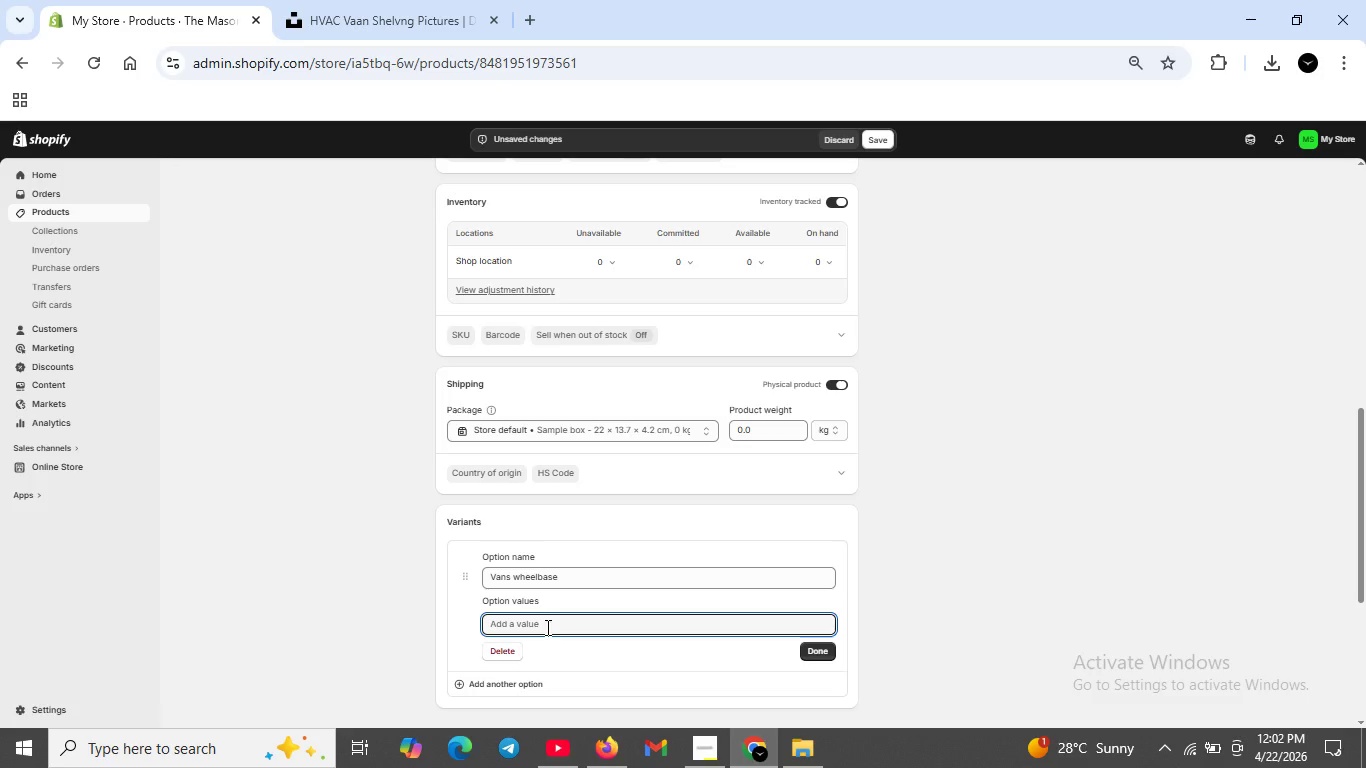 
type(Standard )
 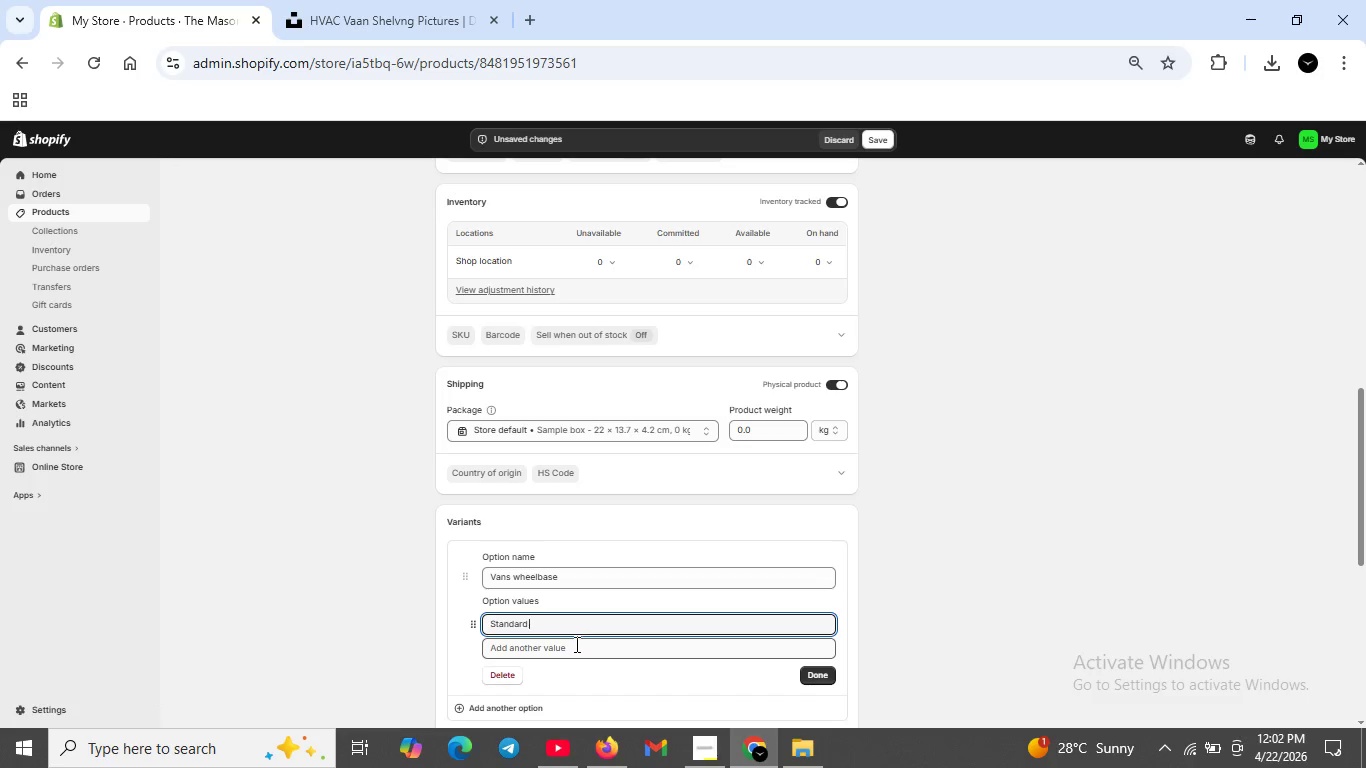 
left_click([575, 646])
 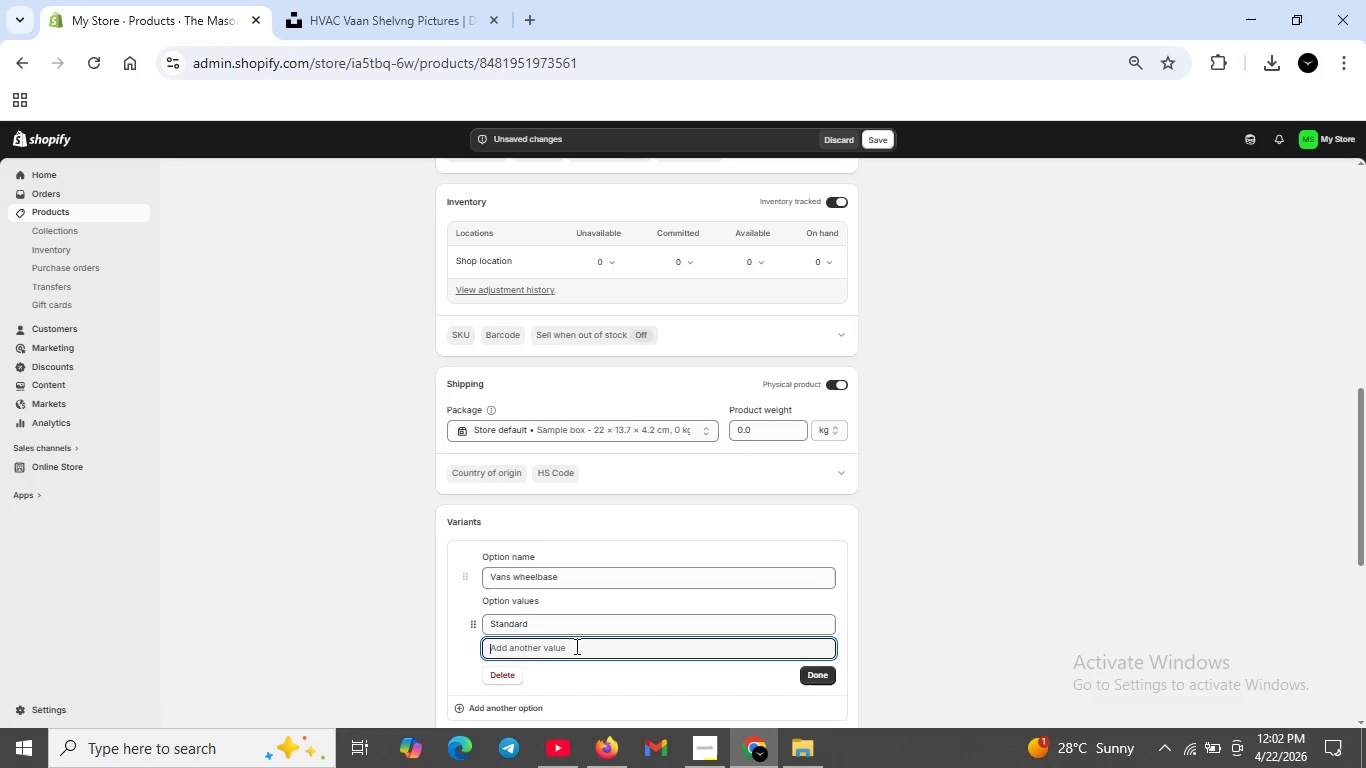 
type(Extended )
 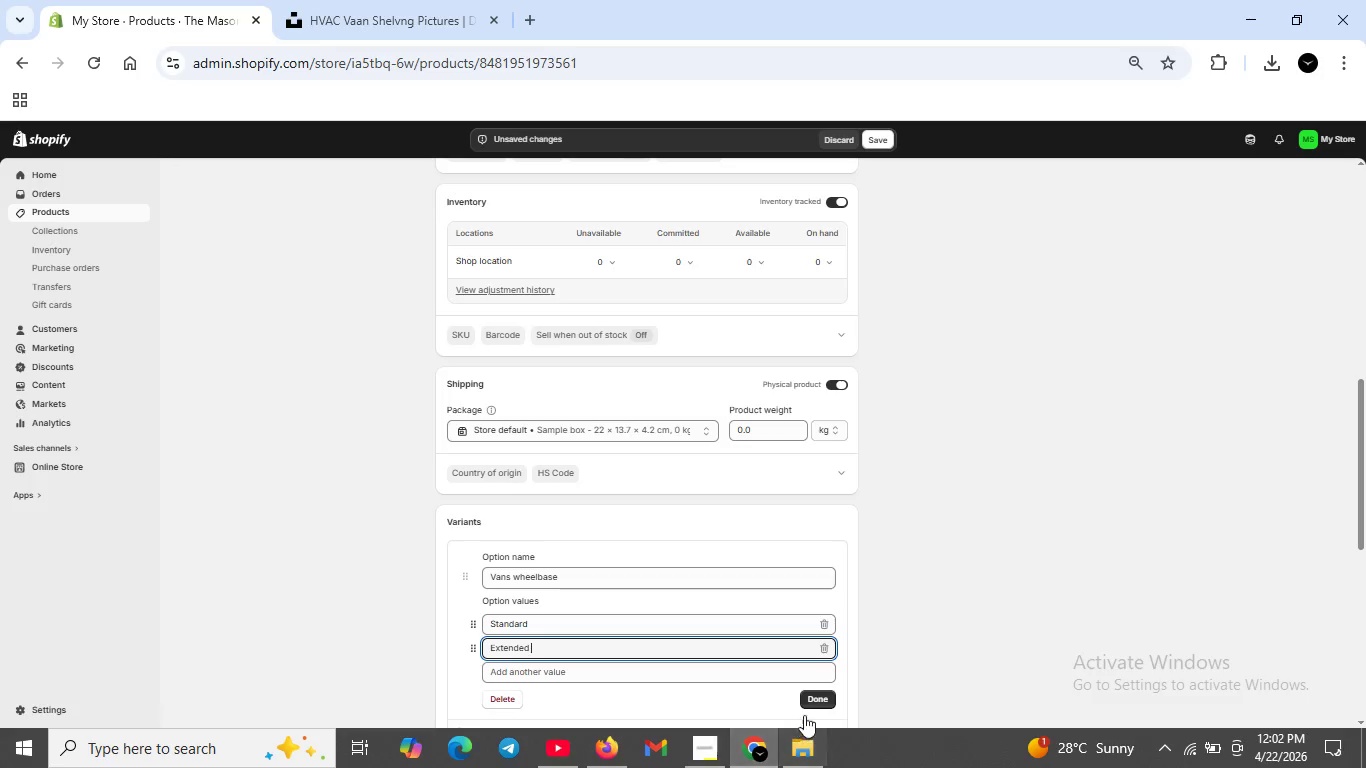 
left_click([808, 704])
 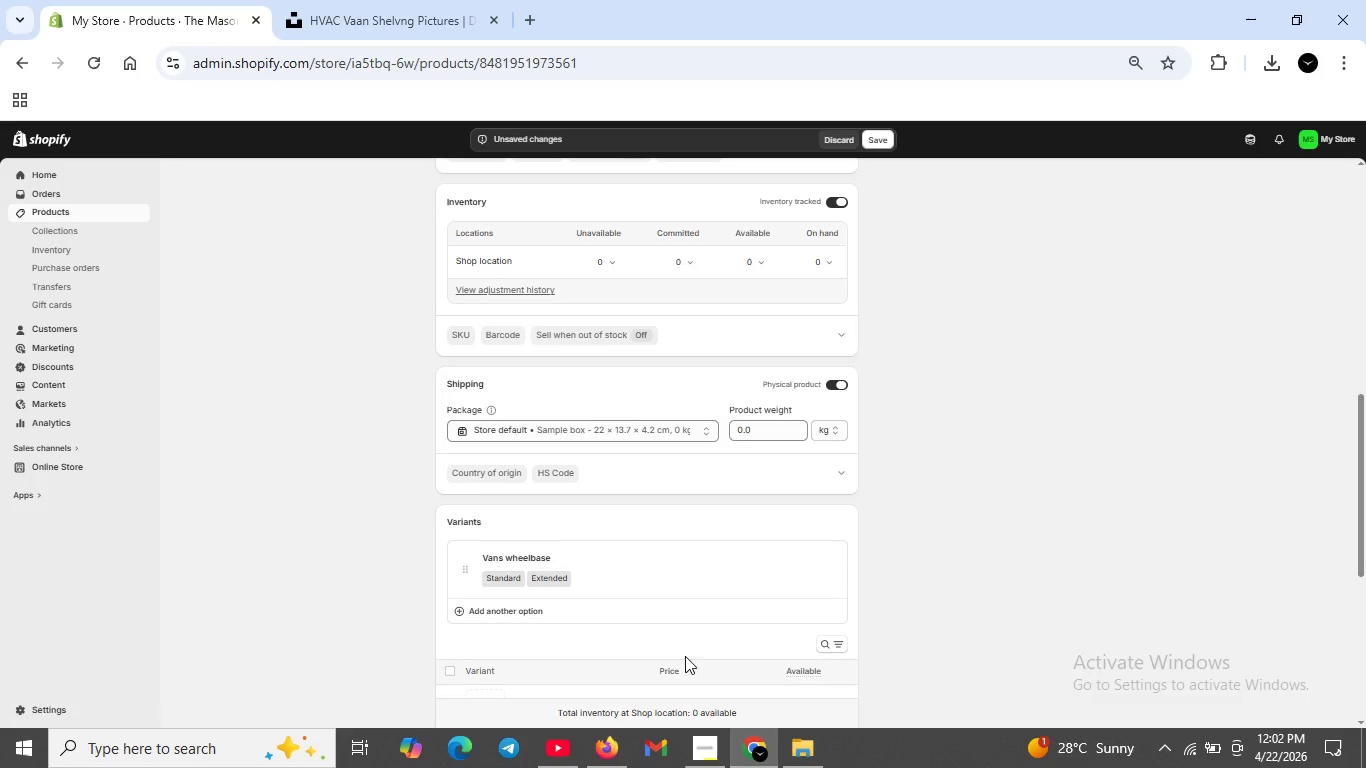 
scroll: coordinate [676, 650], scroll_direction: down, amount: 1.0
 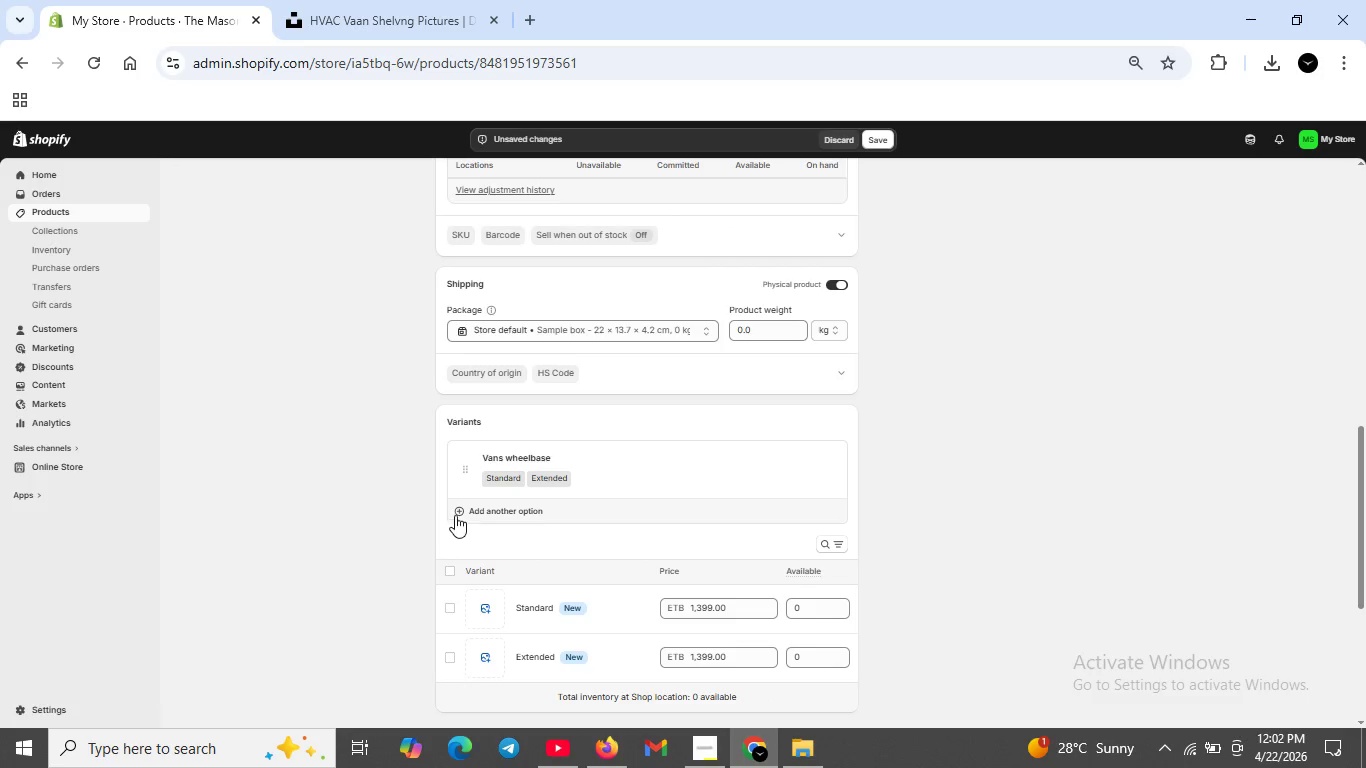 
left_click([455, 513])
 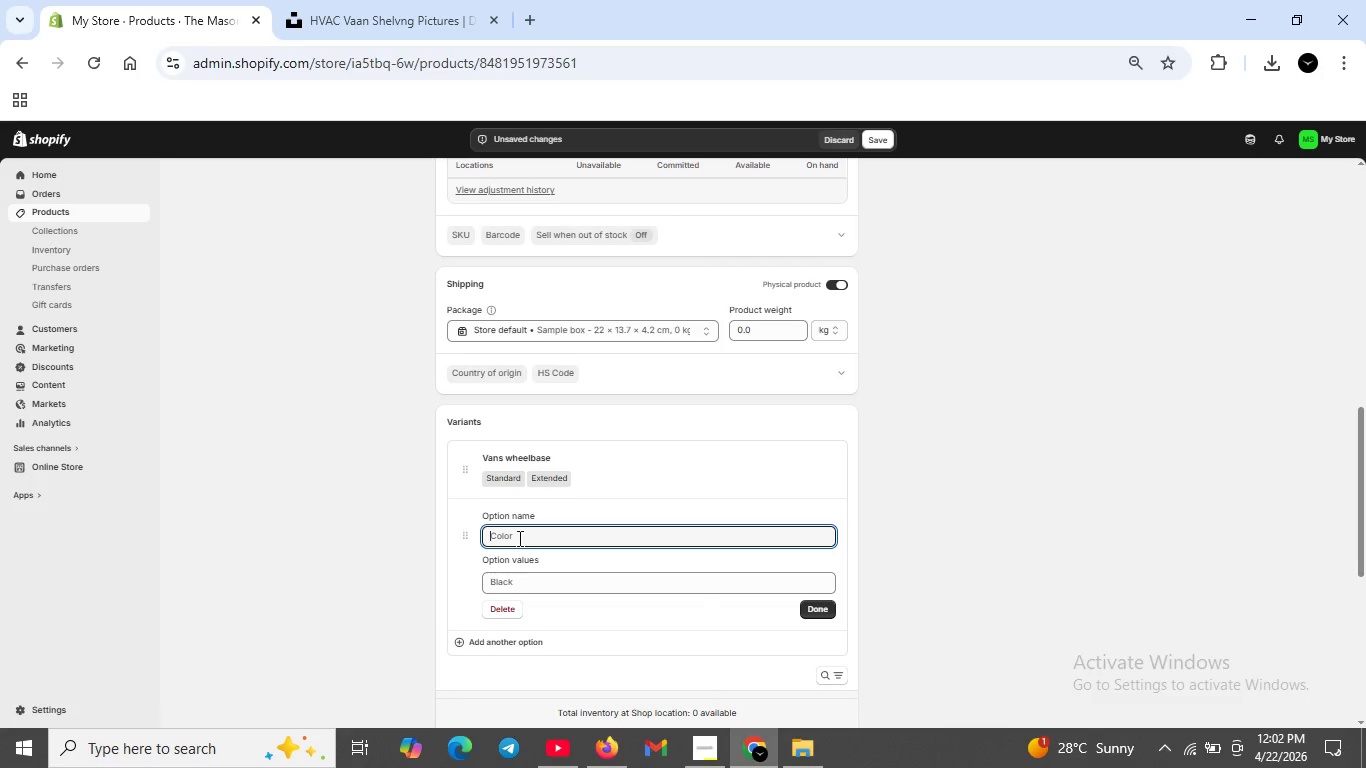 
left_click([520, 538])
 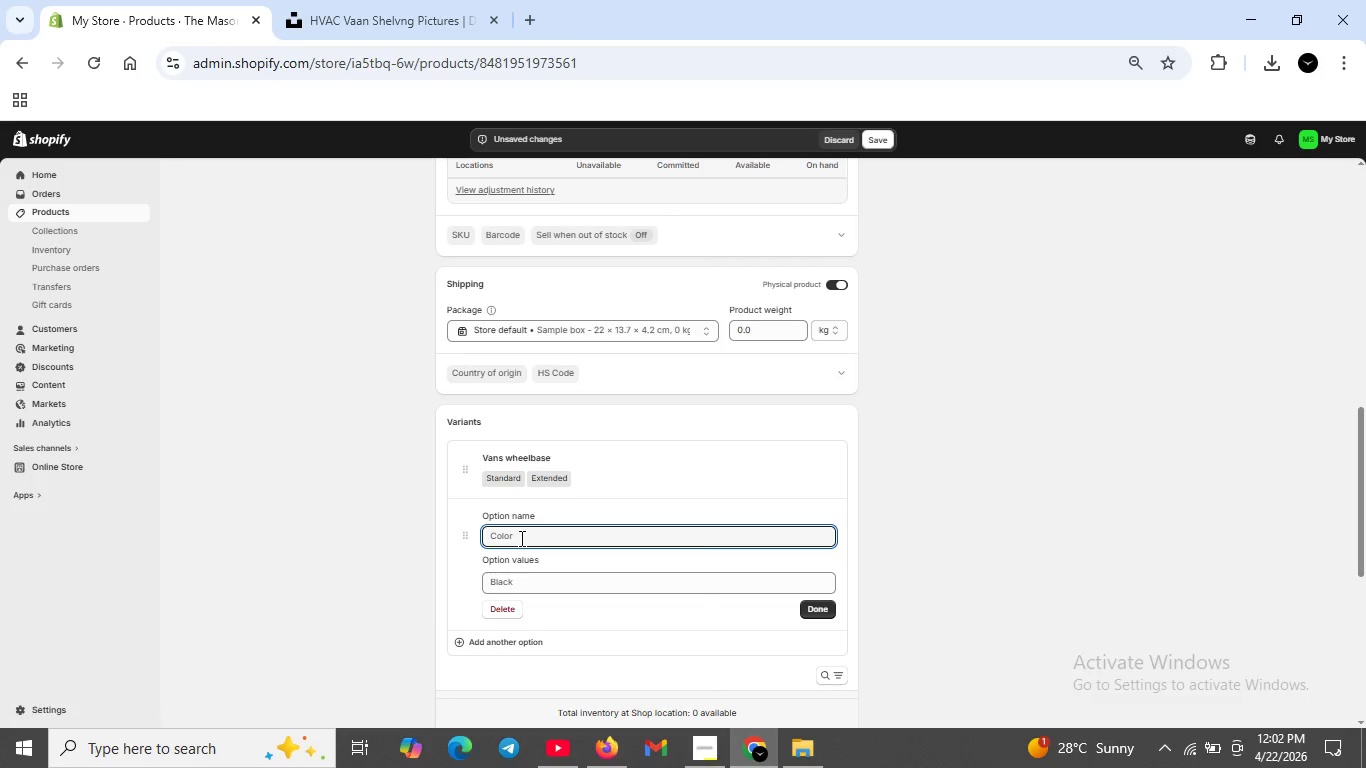 
type(Roof h)
key(Backspace)
type(Height)
 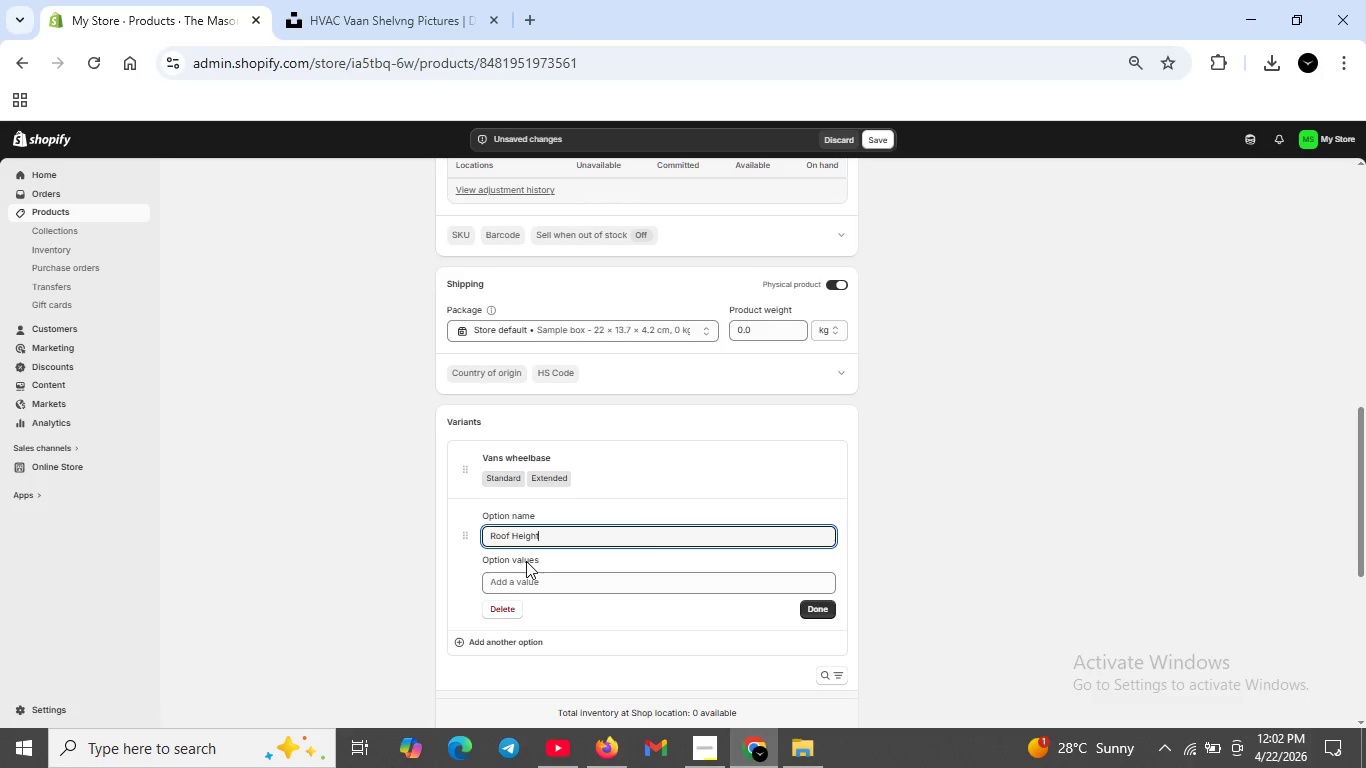 
left_click([528, 582])
 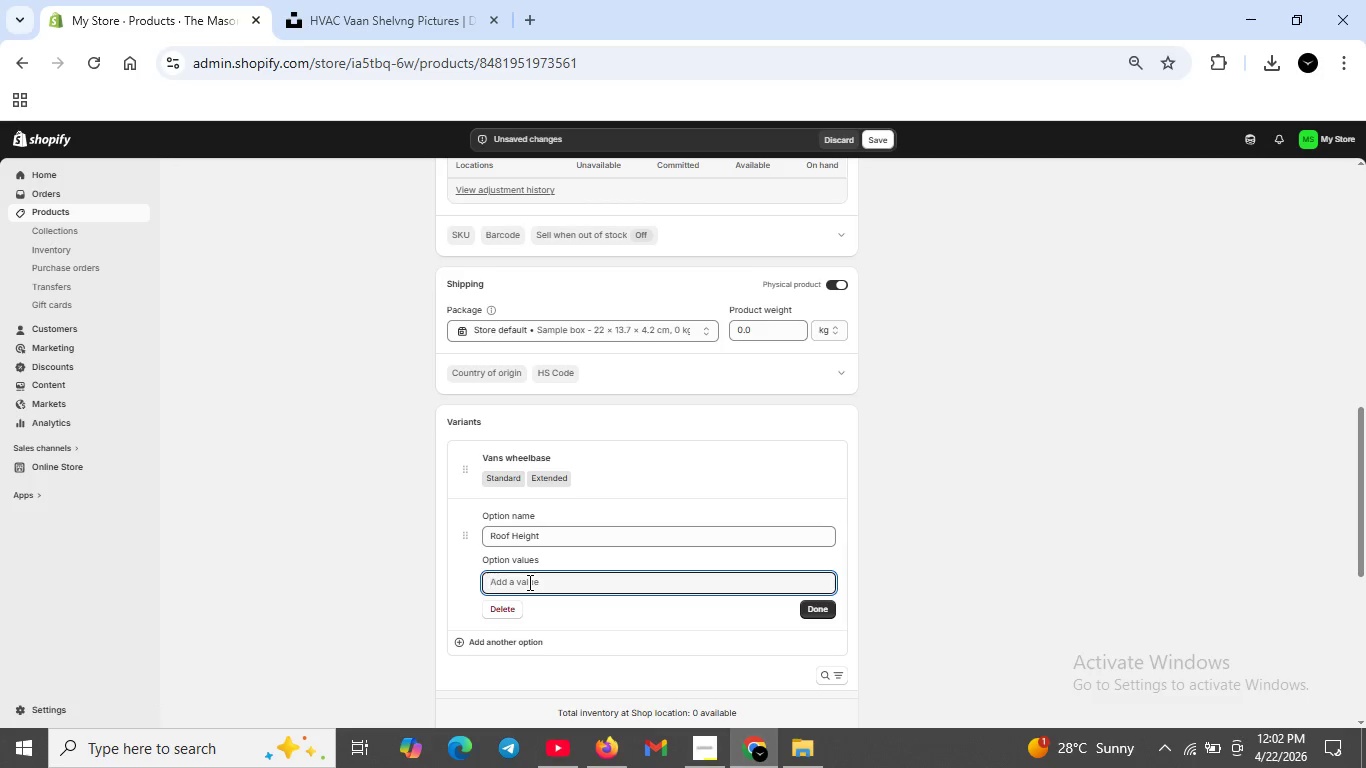 
type(Low Roof )
 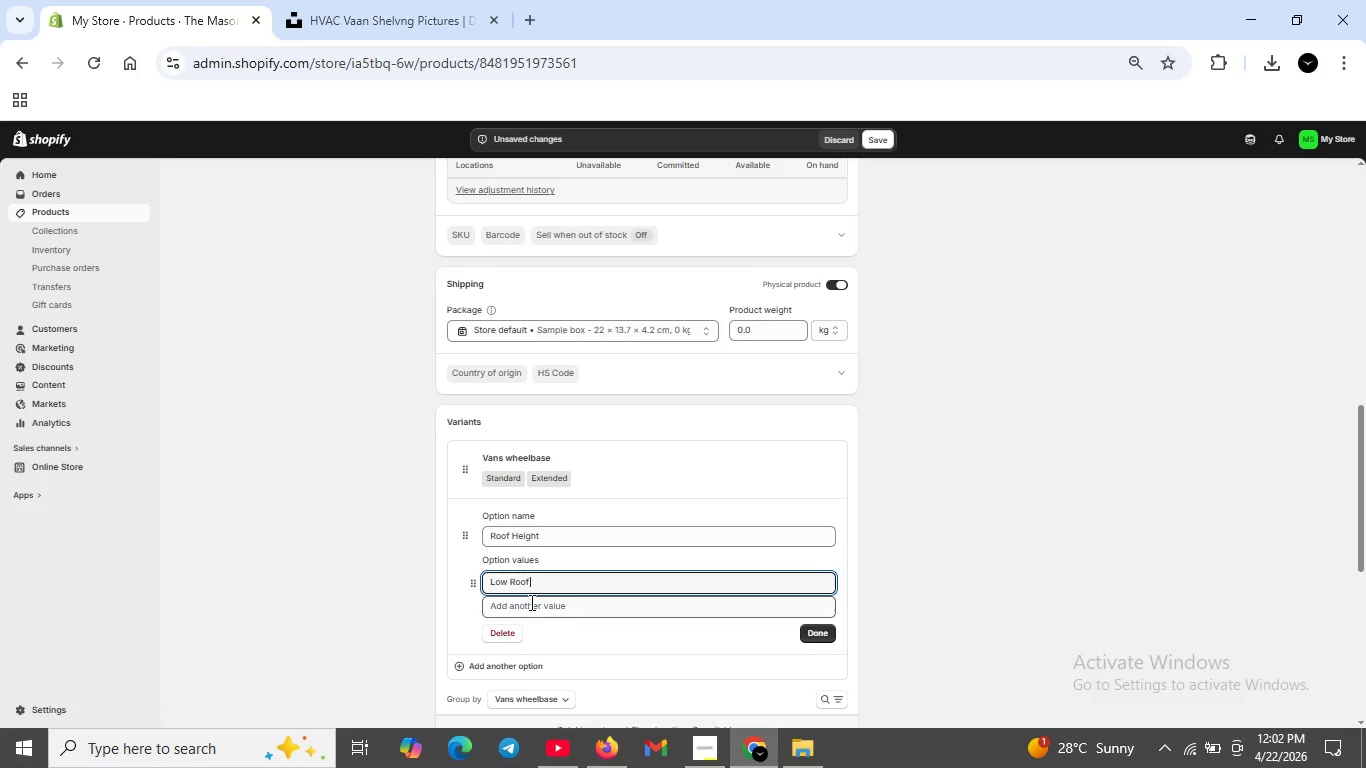 
left_click([530, 608])
 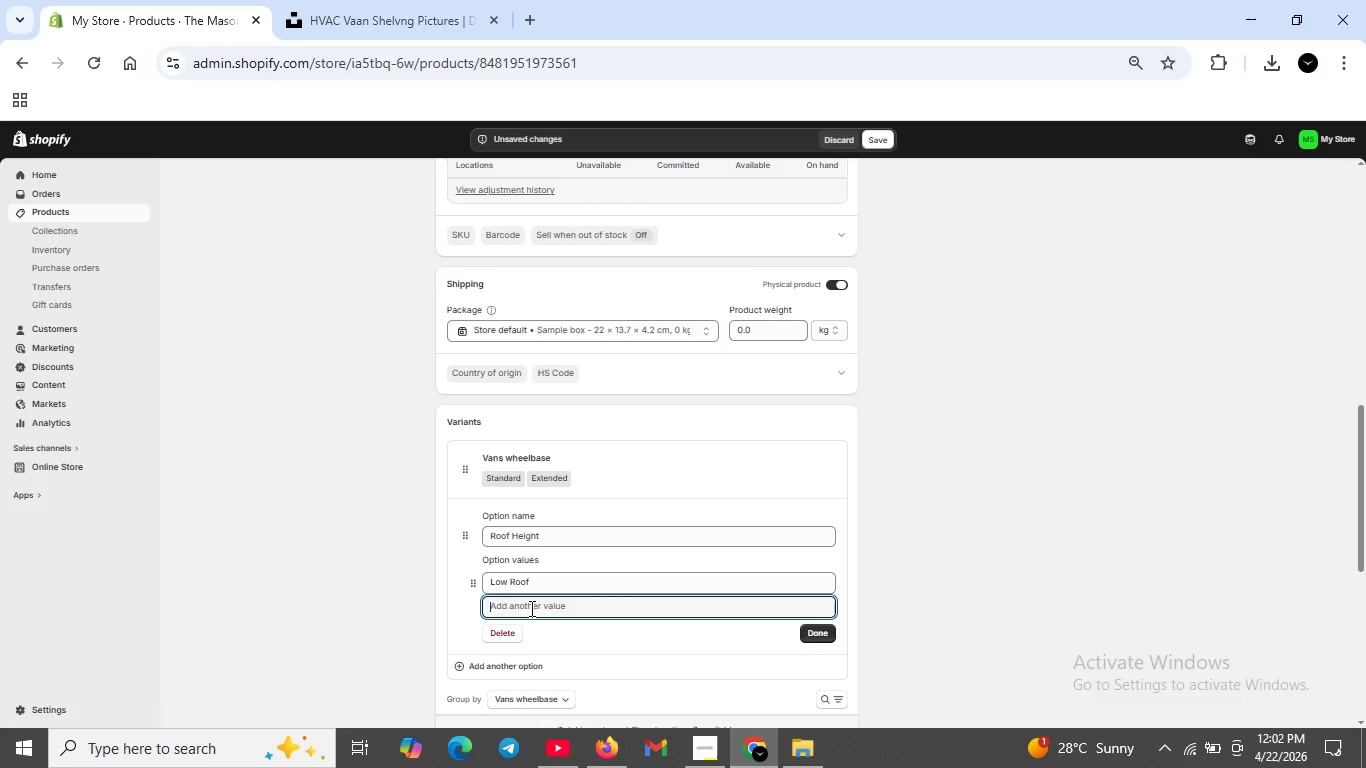 
type(High ROOF)
key(Backspace)
key(Backspace)
key(Backspace)
type(oof)
 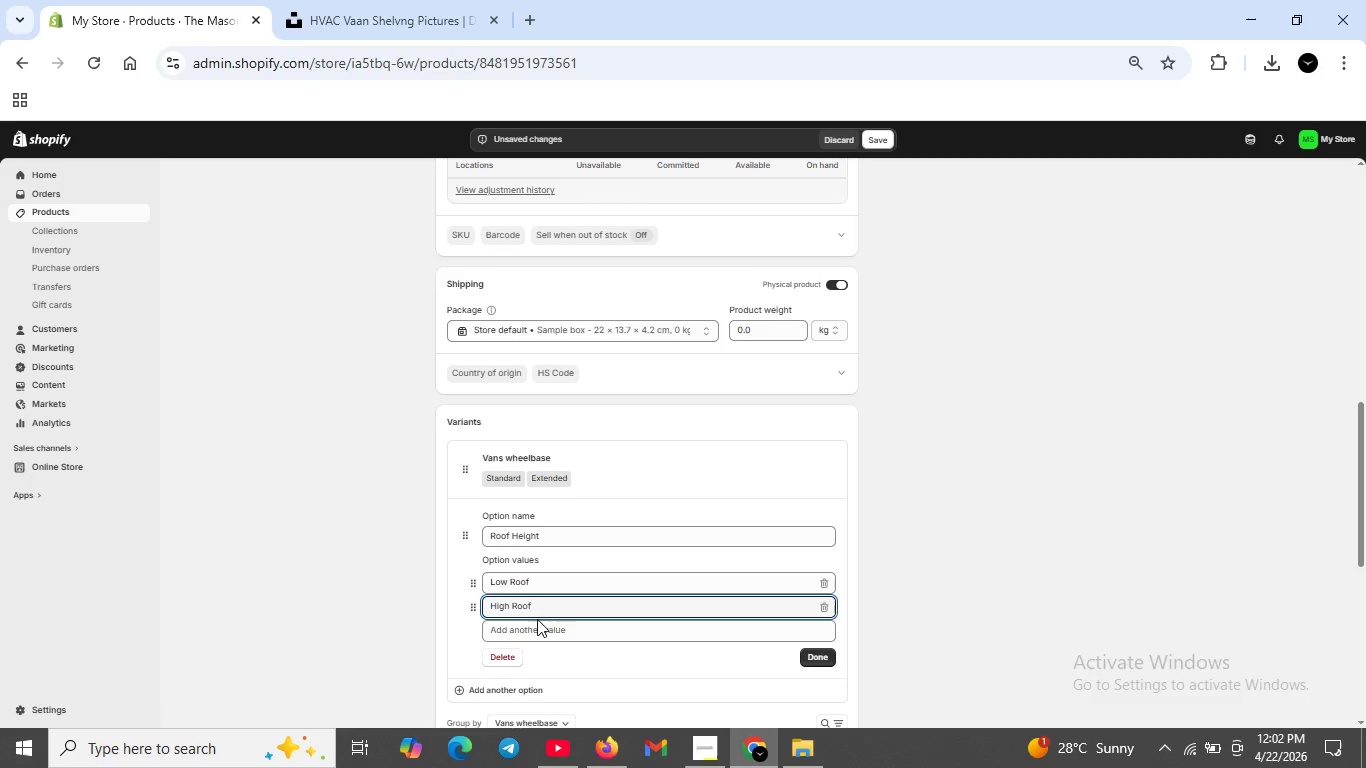 
left_click([542, 628])
 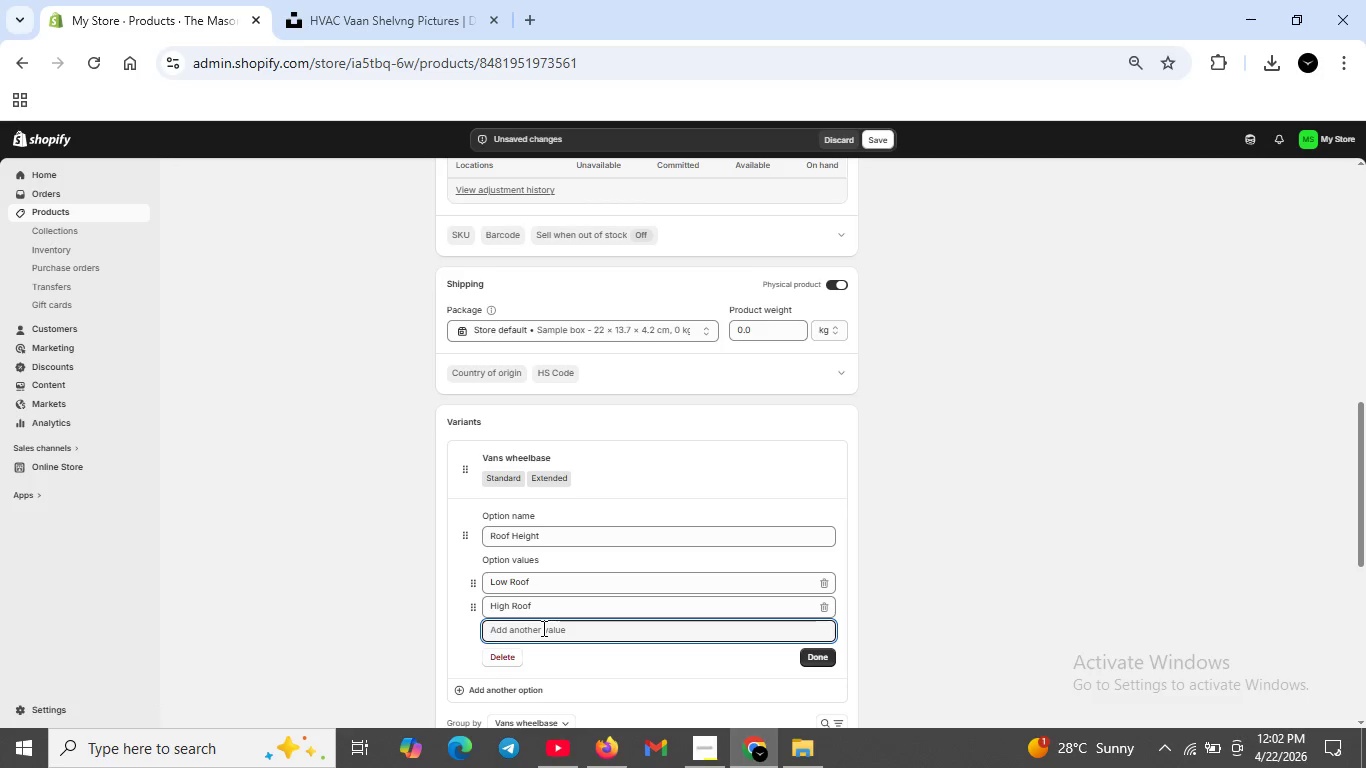 
type(Standard Rof)
key(Backspace)
type(of)
 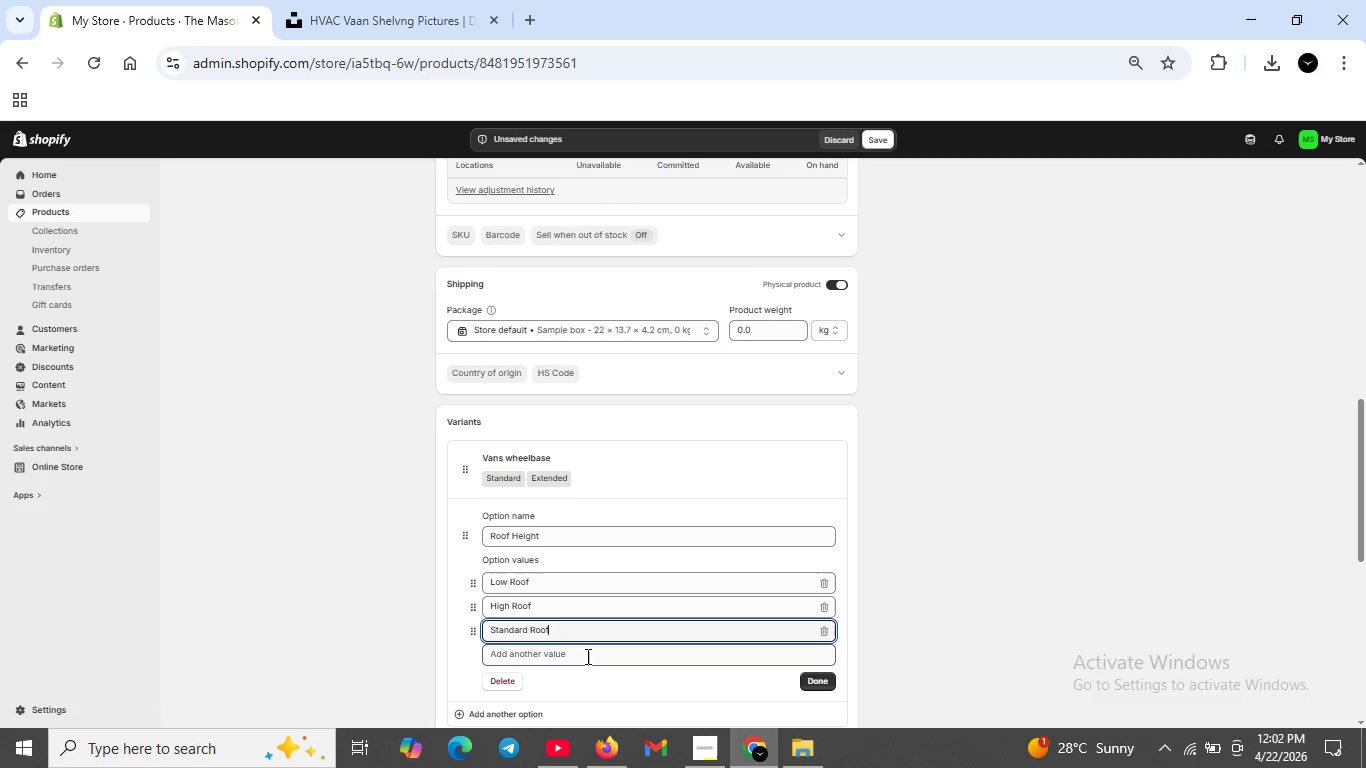 
key(VolumeDown)
 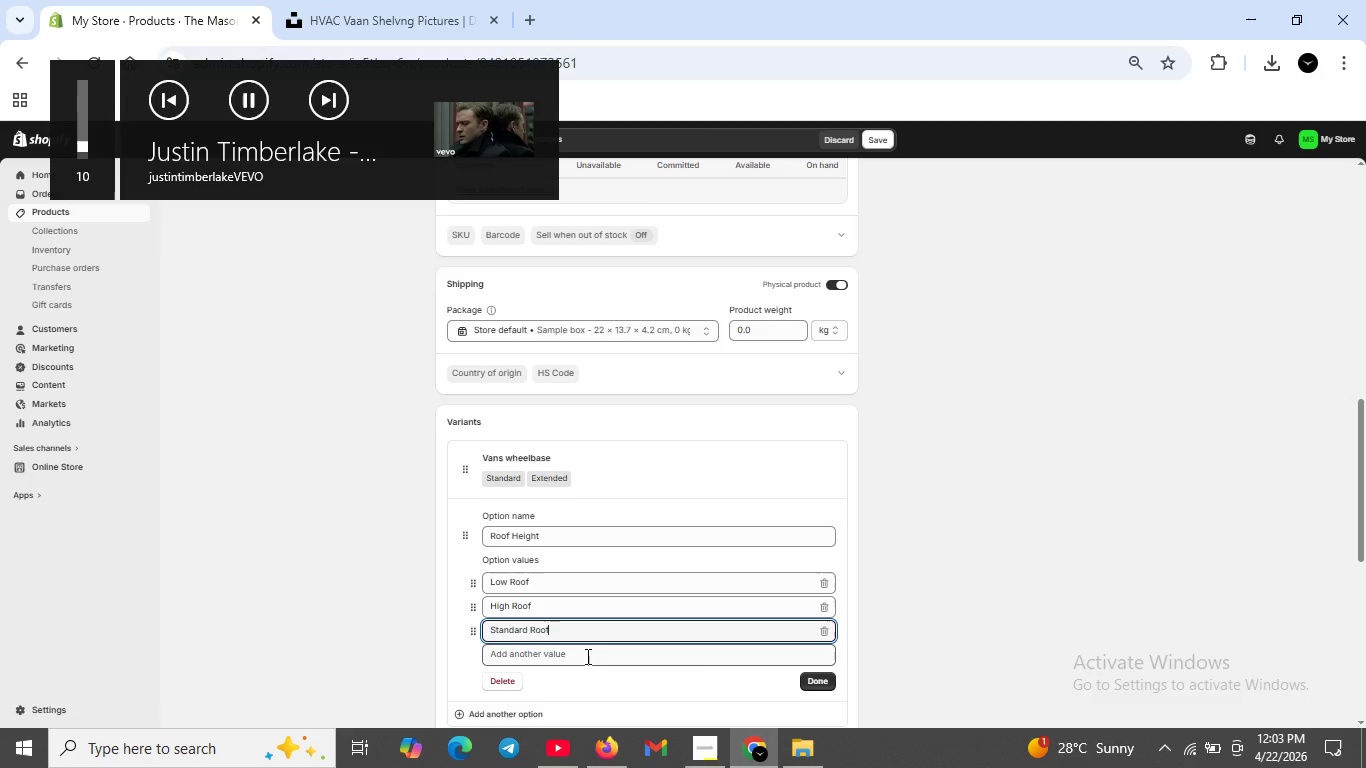 
key(VolumeDown)
 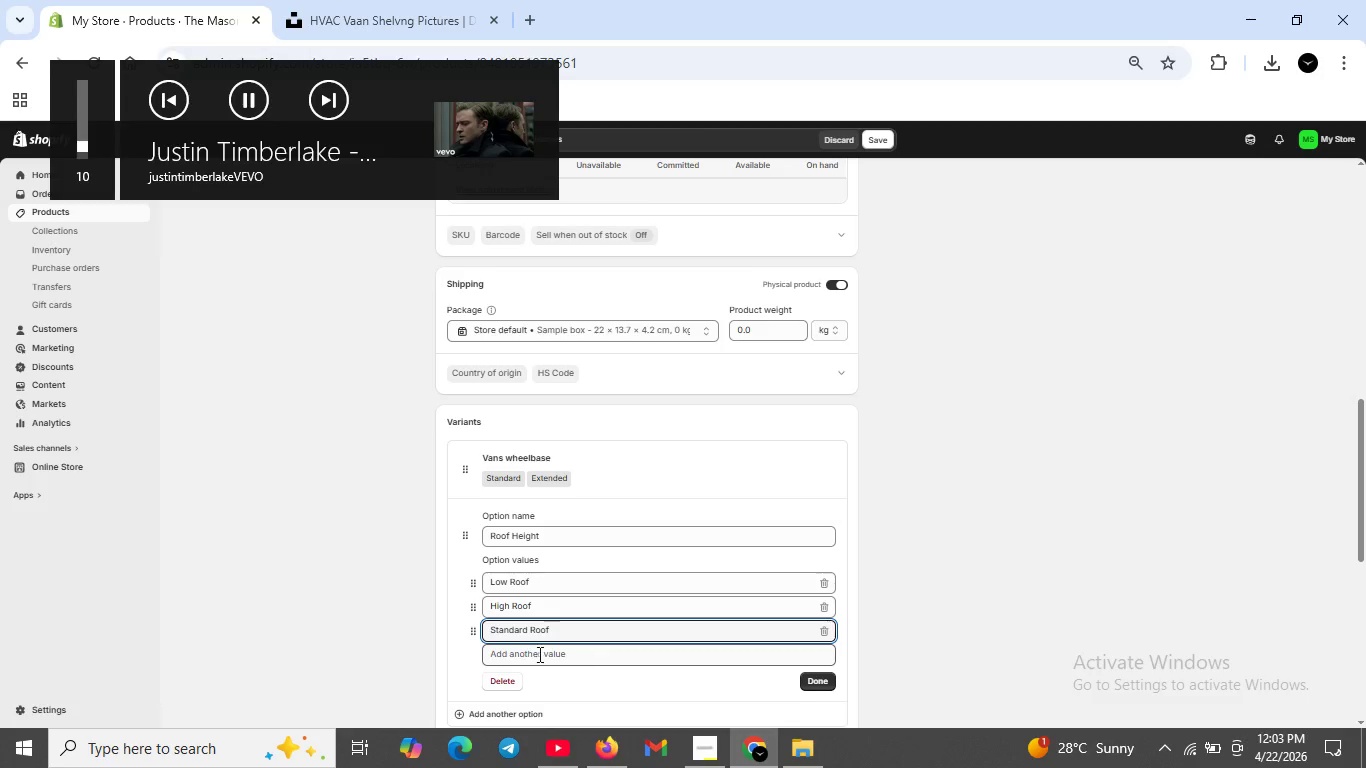 
left_click([416, 634])
 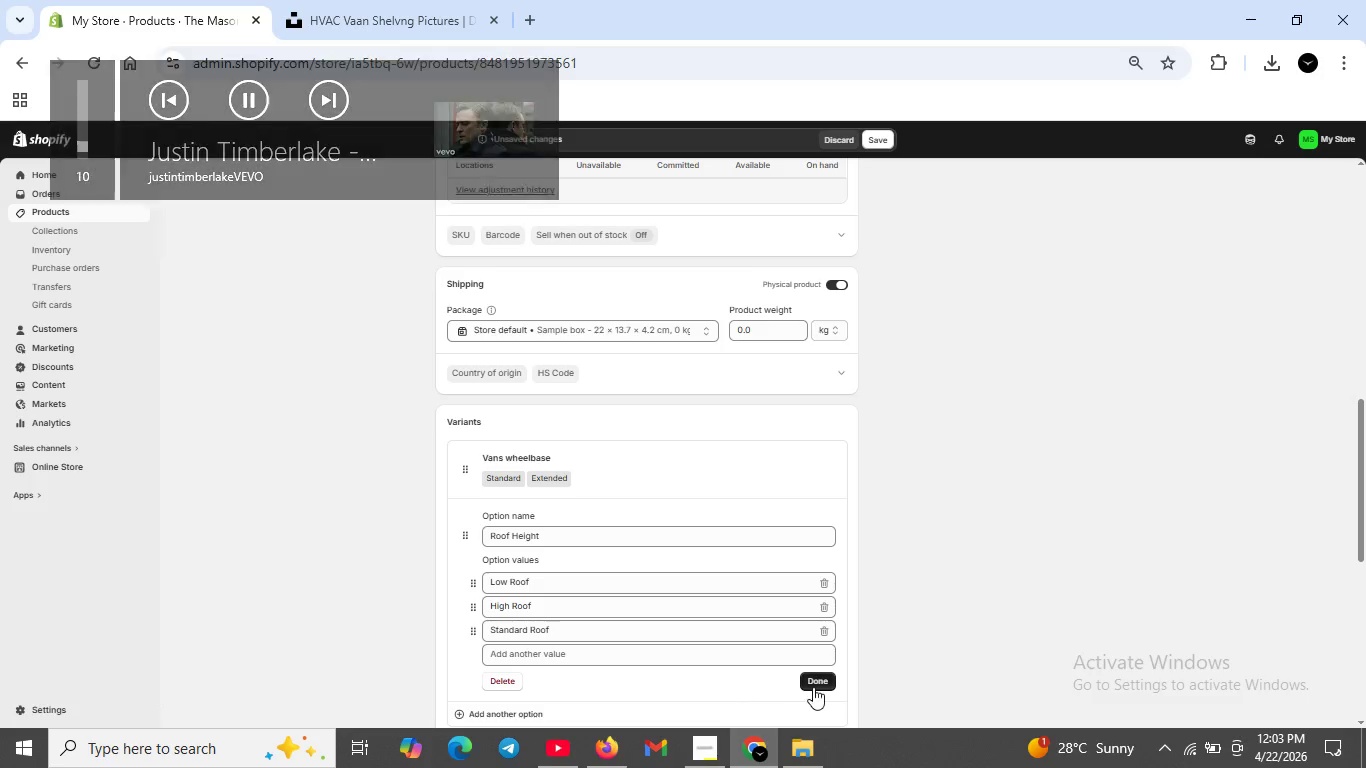 
left_click([813, 686])
 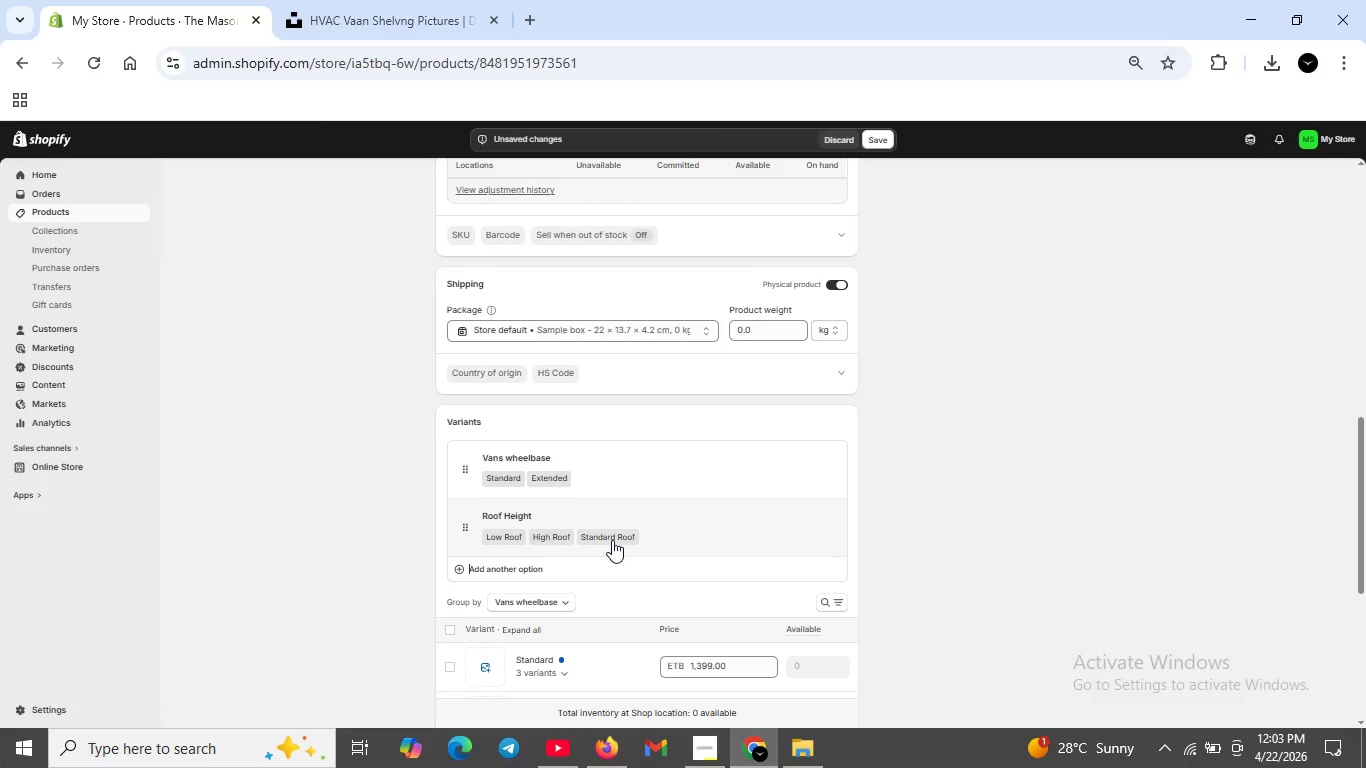 
wait(6.92)
 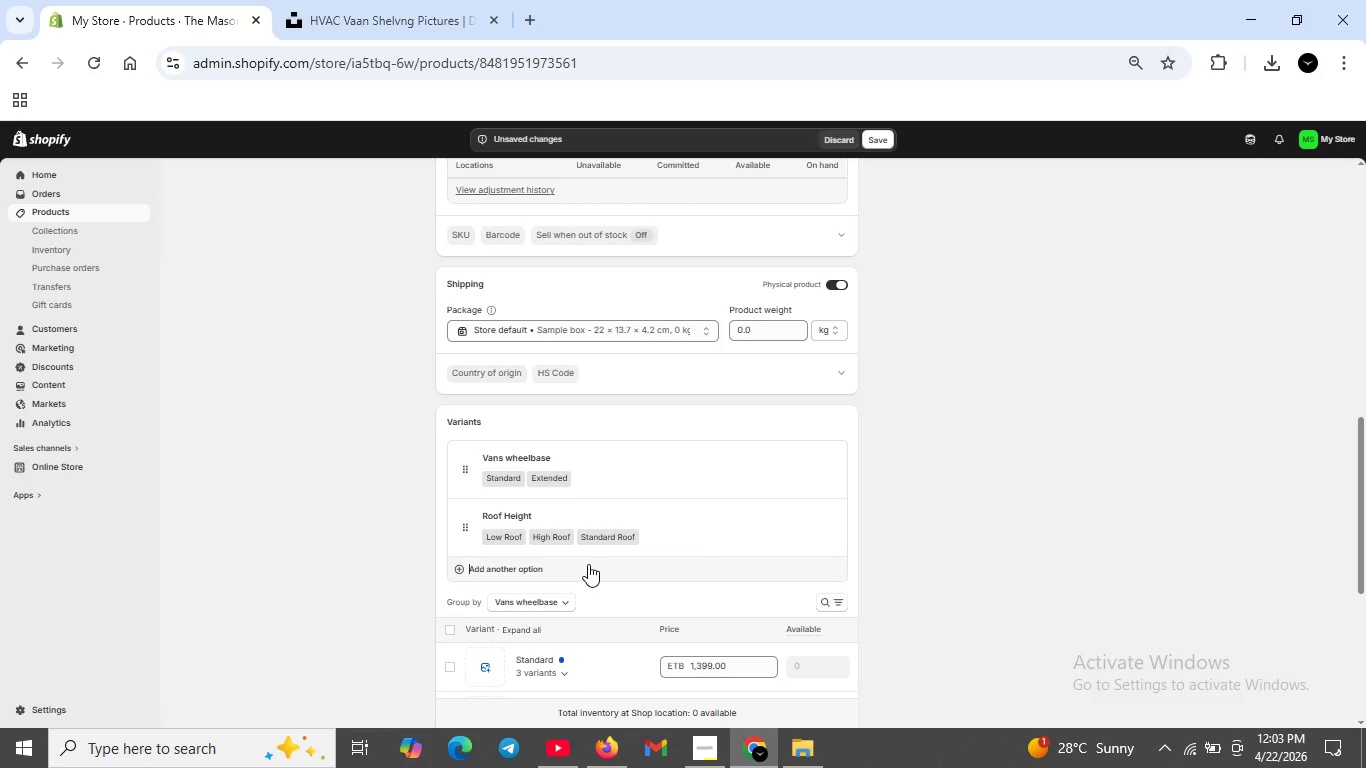 
scroll: coordinate [612, 540], scroll_direction: down, amount: 2.0
 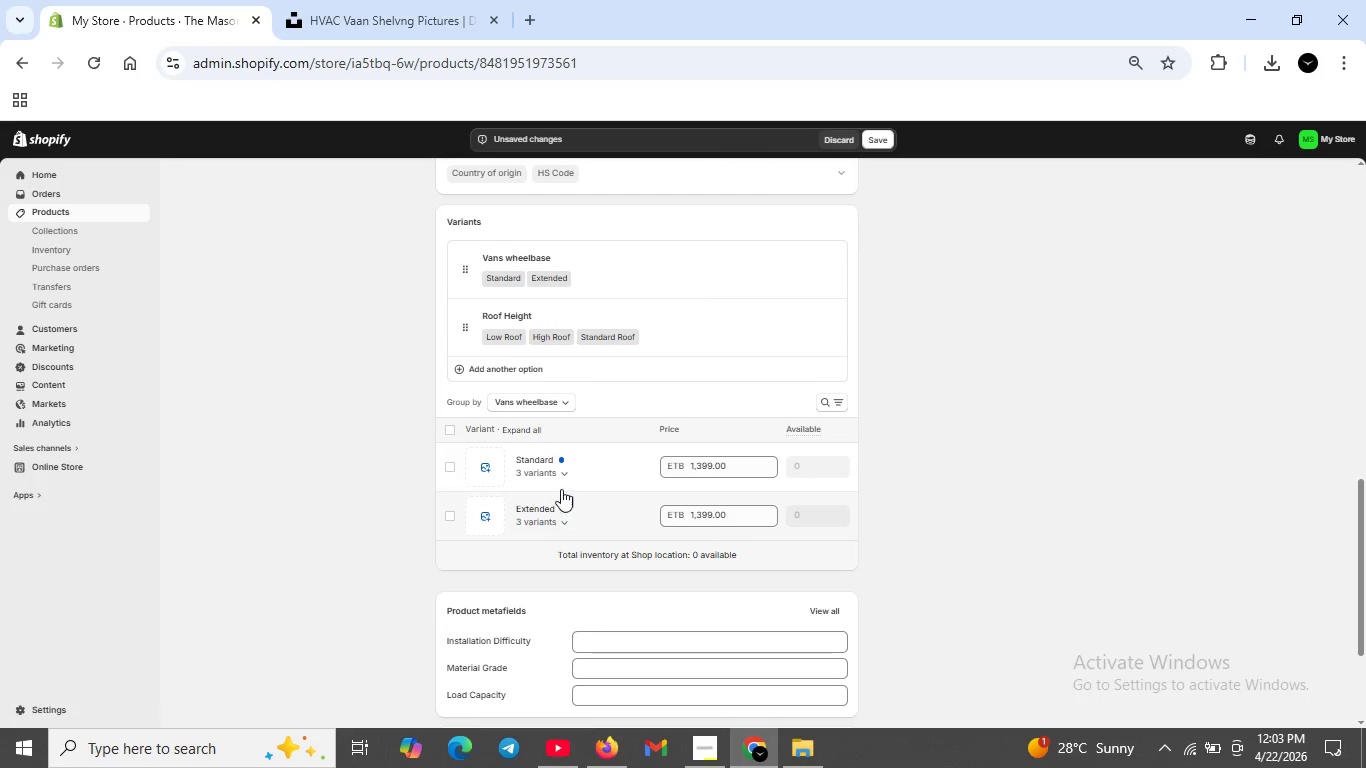 
left_click([554, 475])
 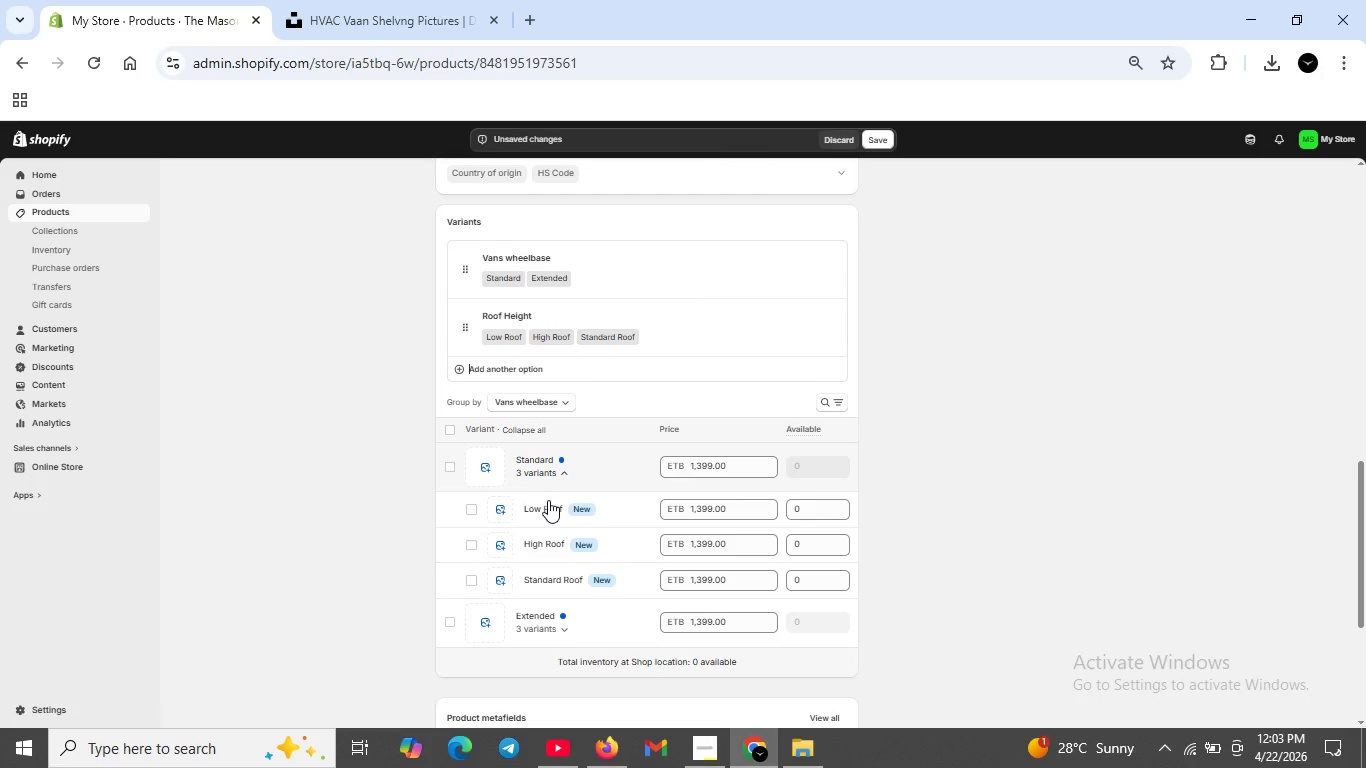 
left_click([545, 508])
 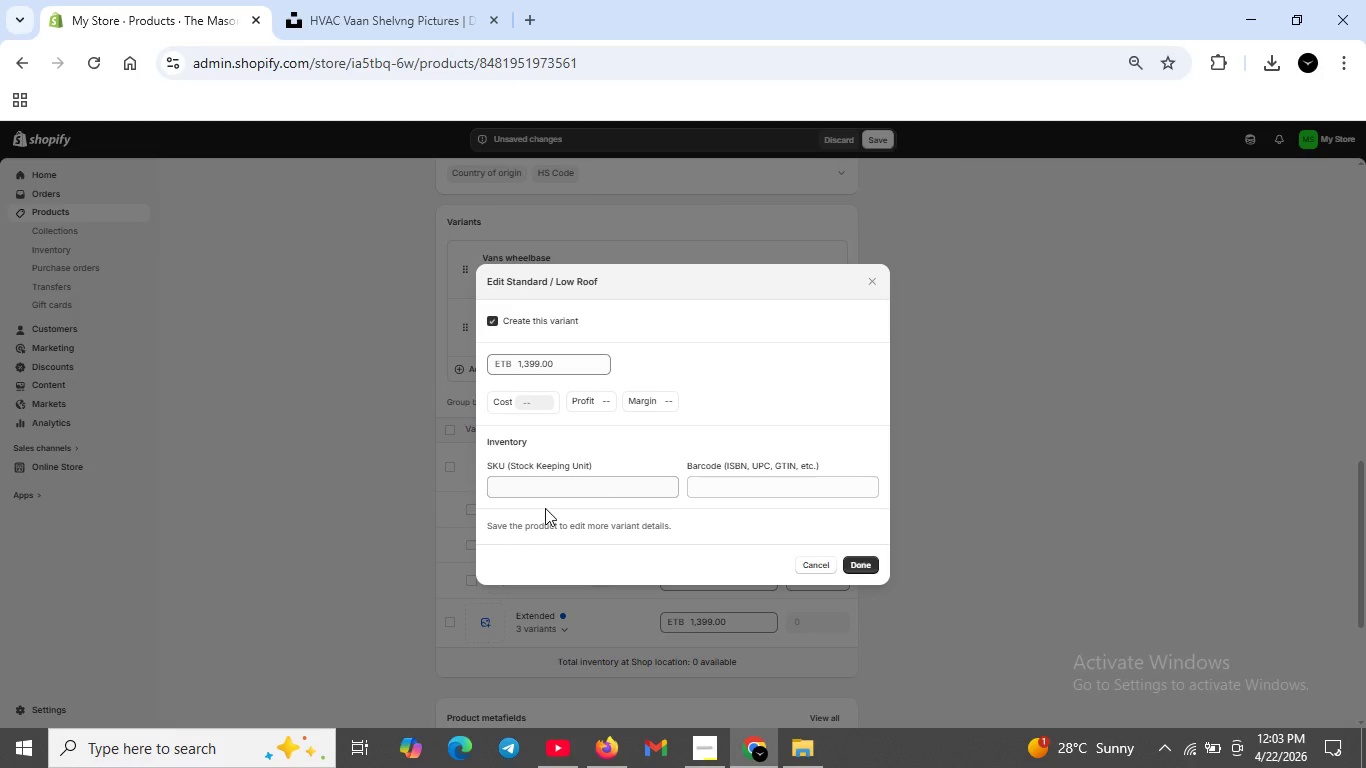 
left_click([545, 484])
 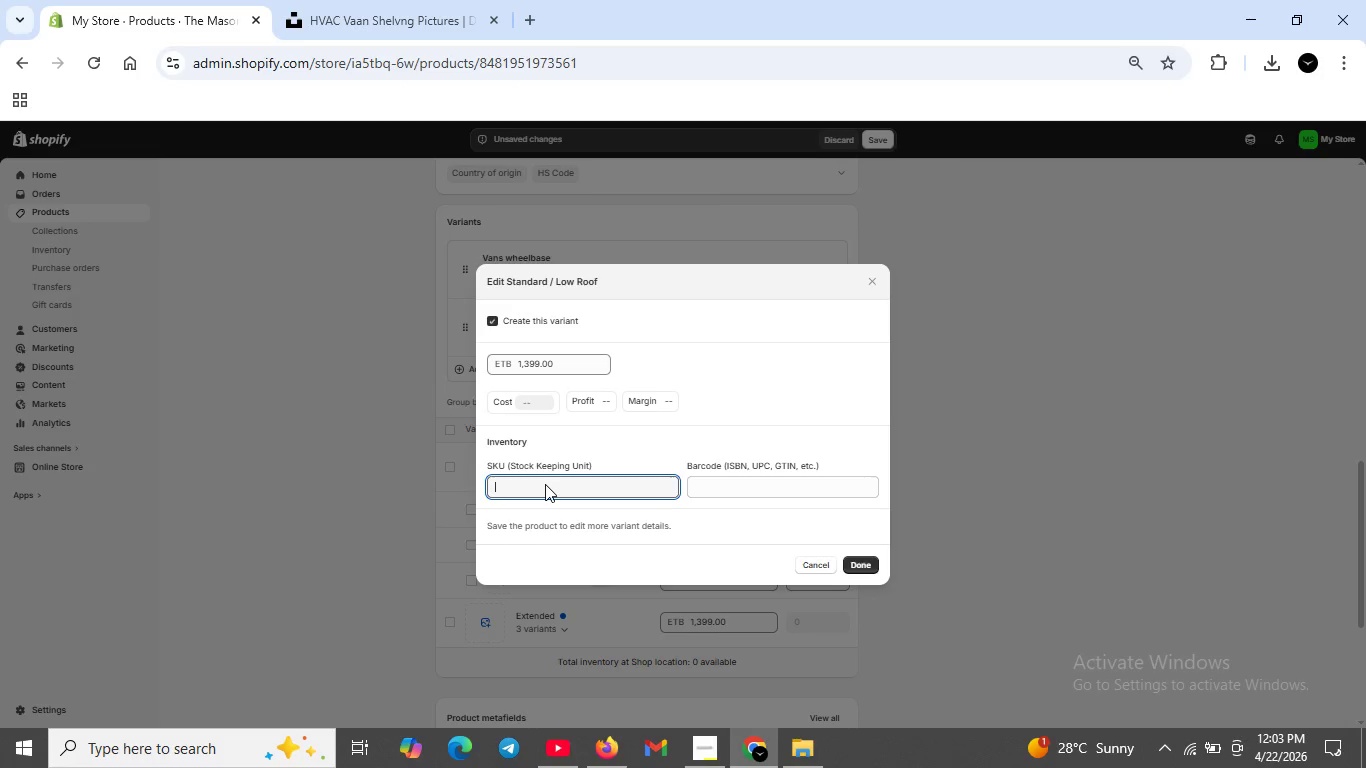 
type(VP)
key(Backspace)
type(OP-MASN-STD-STD)
 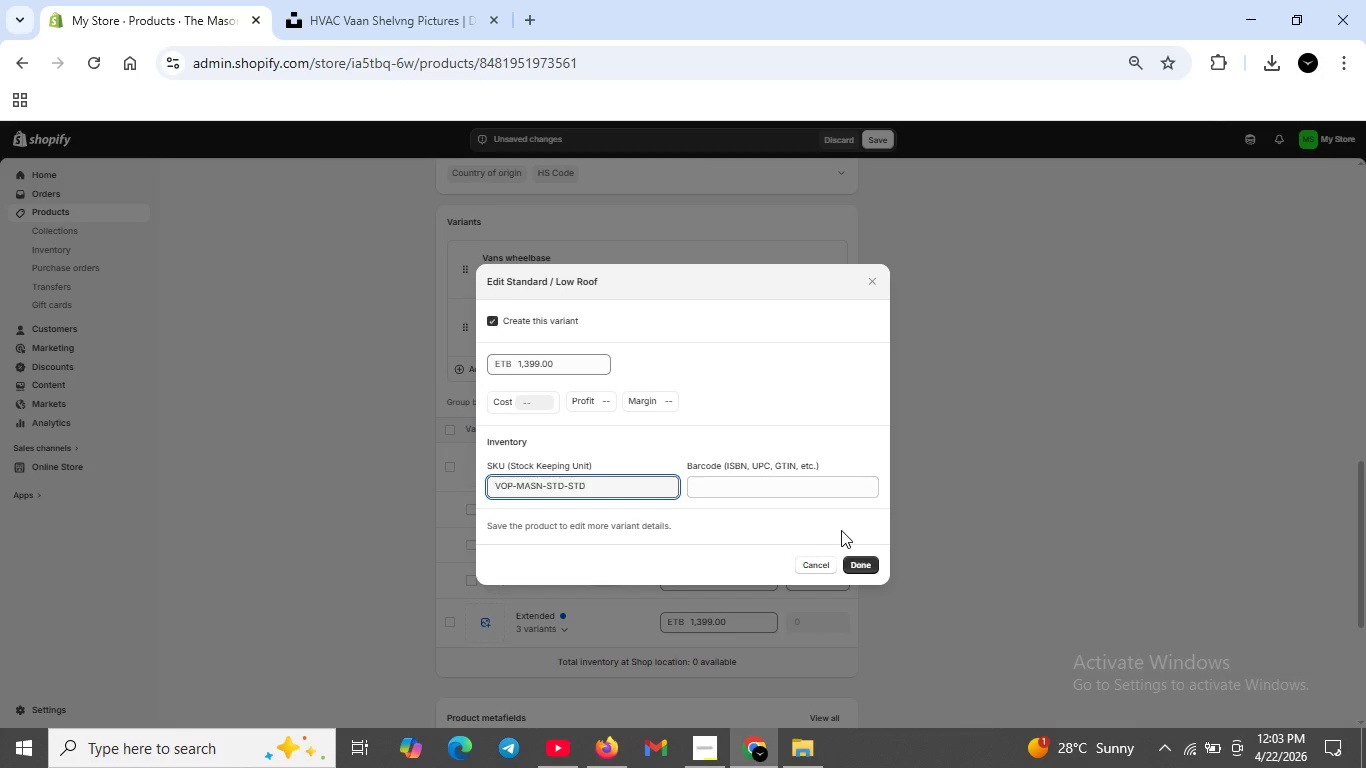 
left_click([862, 555])
 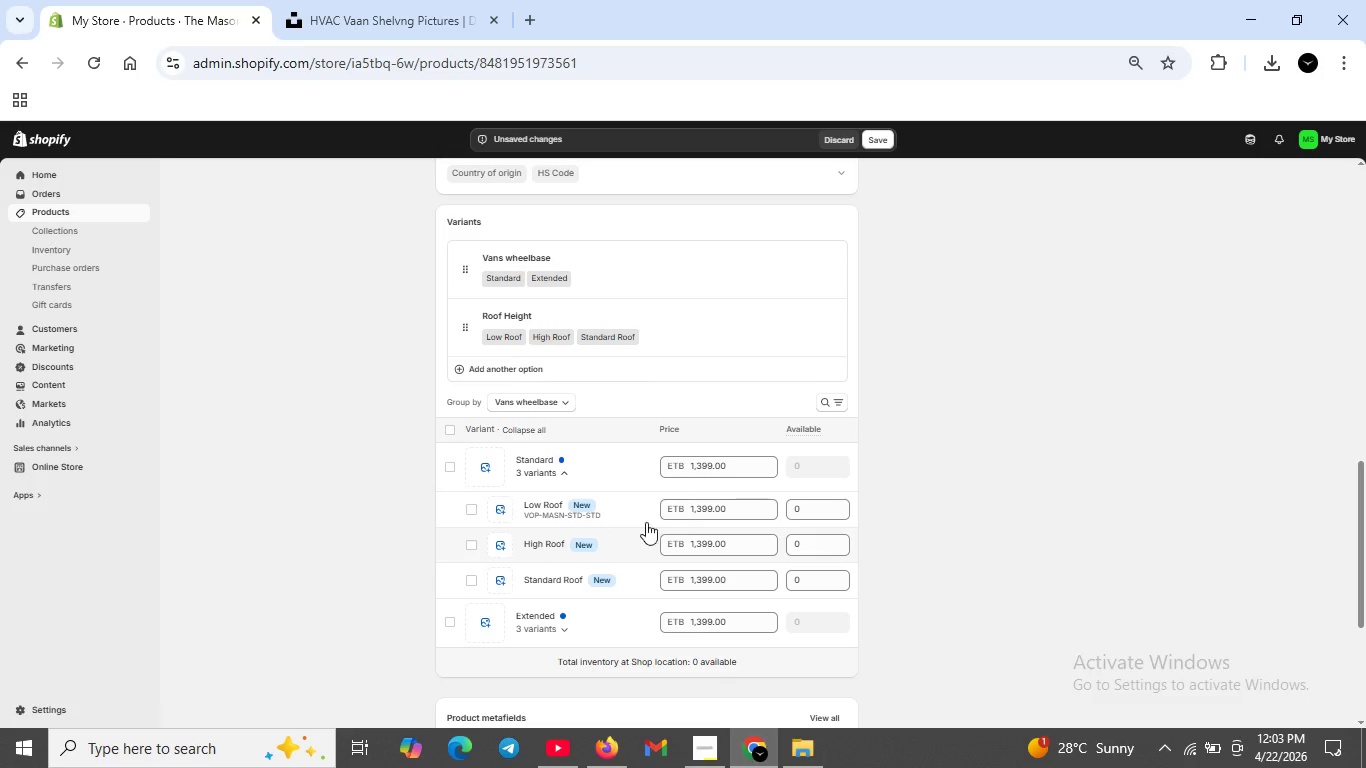 
mouse_move([563, 502])
 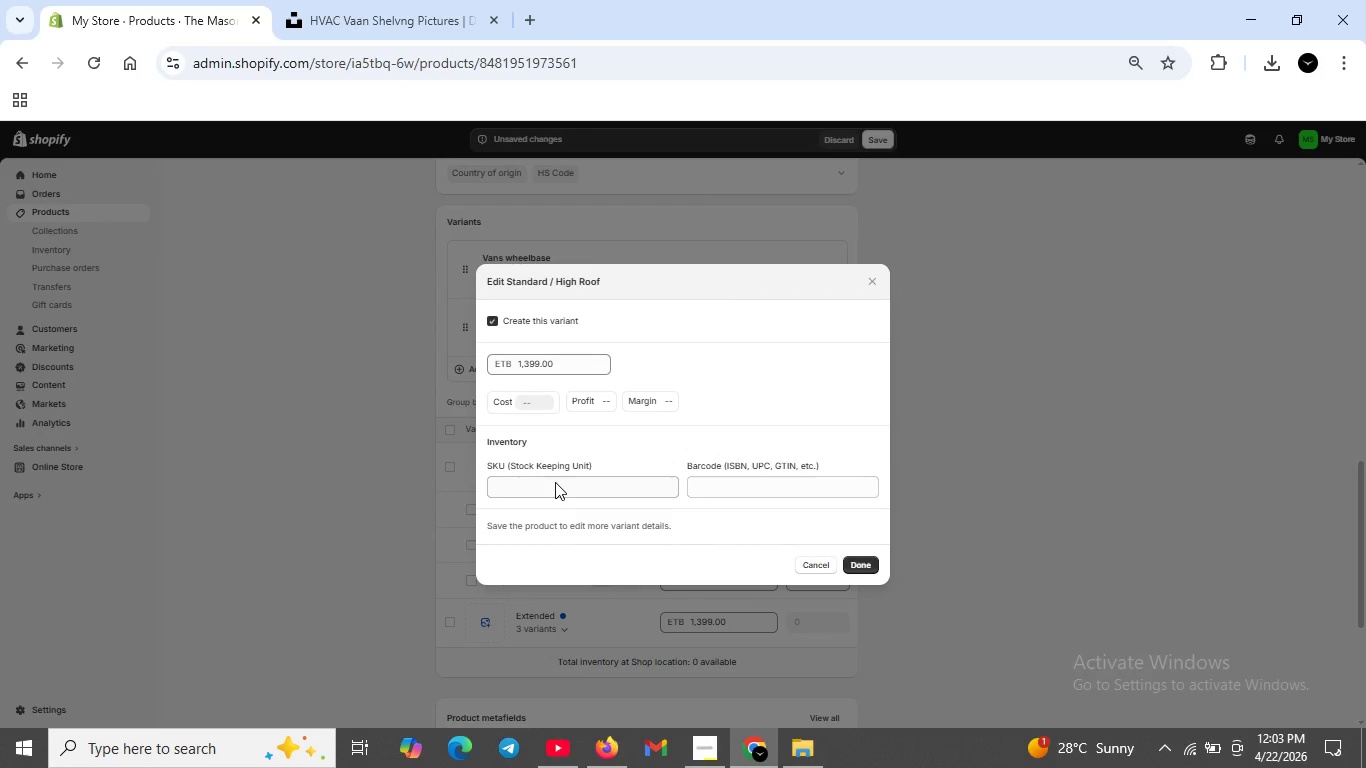 
left_click([555, 482])
 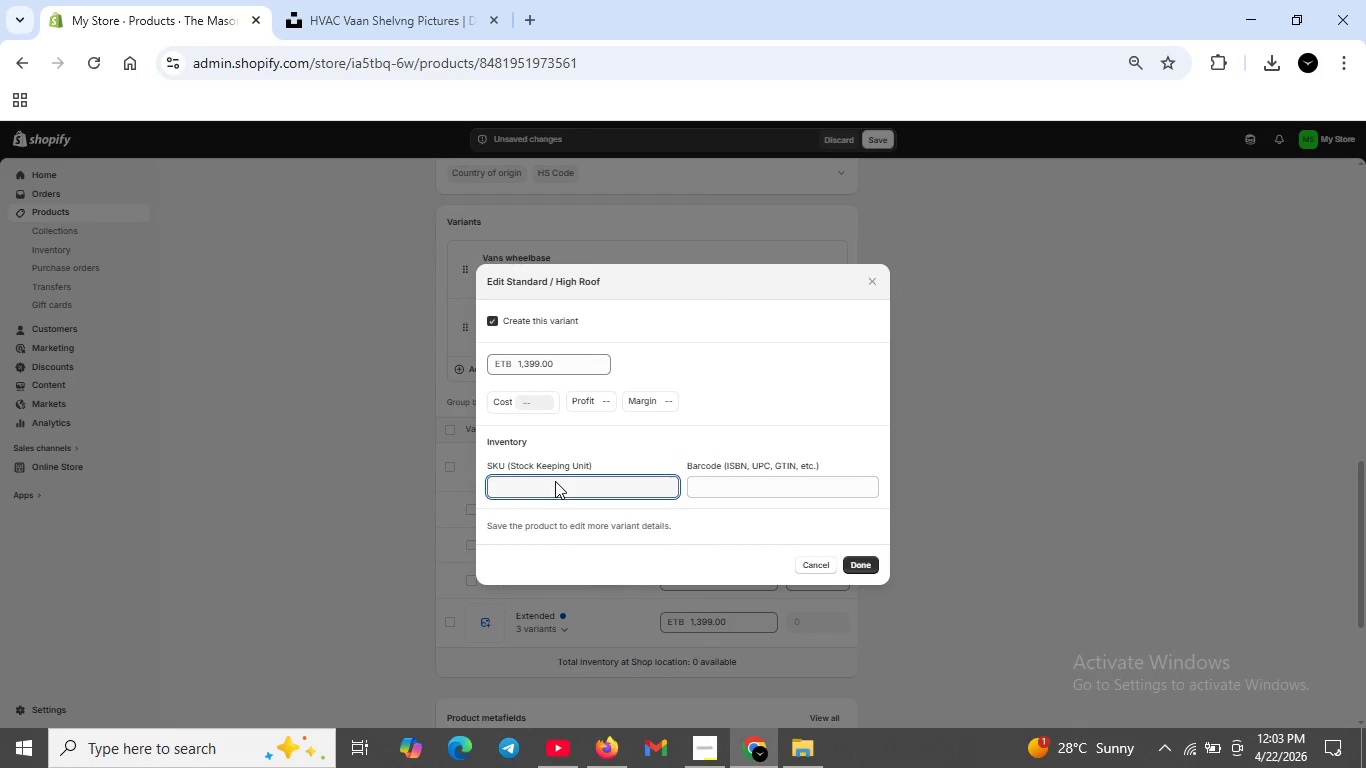 
type(VOP-MASN-STD-STD)
 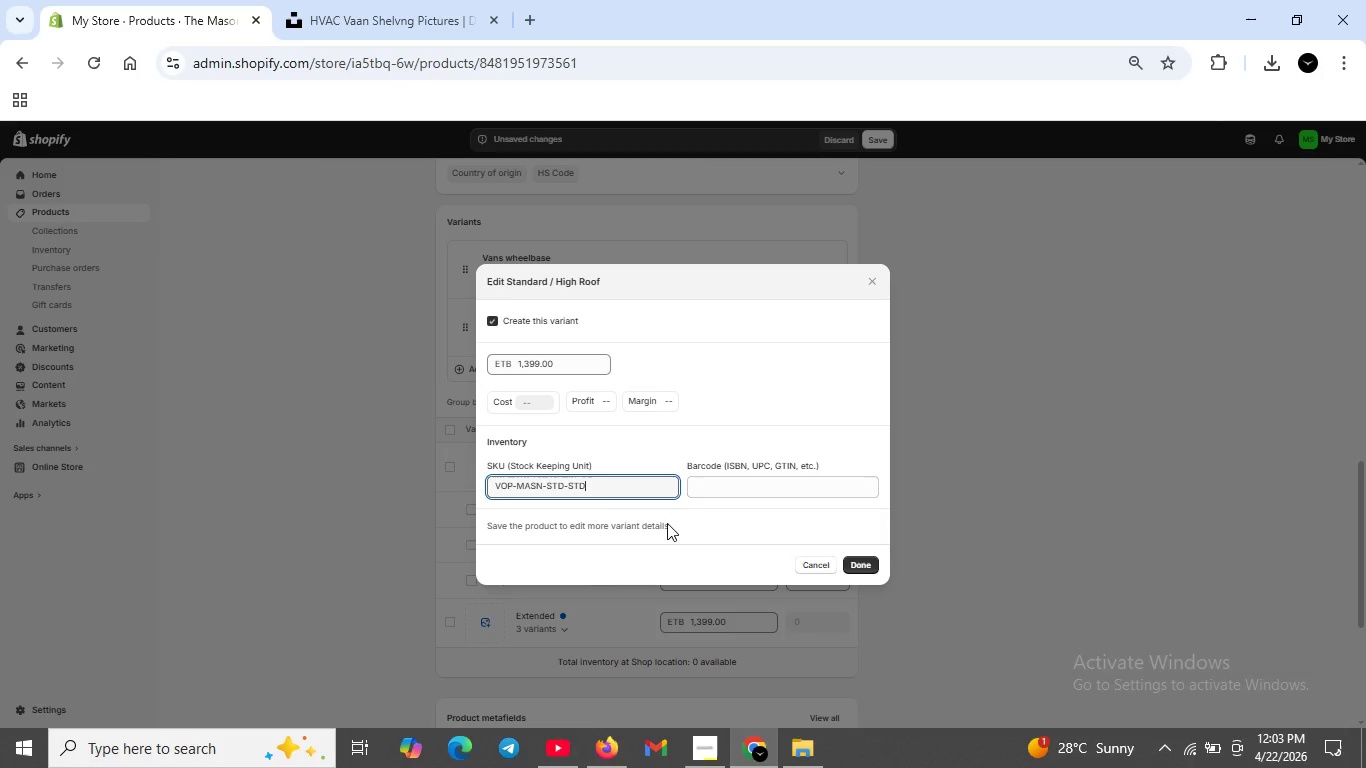 
key(Backspace)
key(Backspace)
key(Backspace)
type(HGH)
 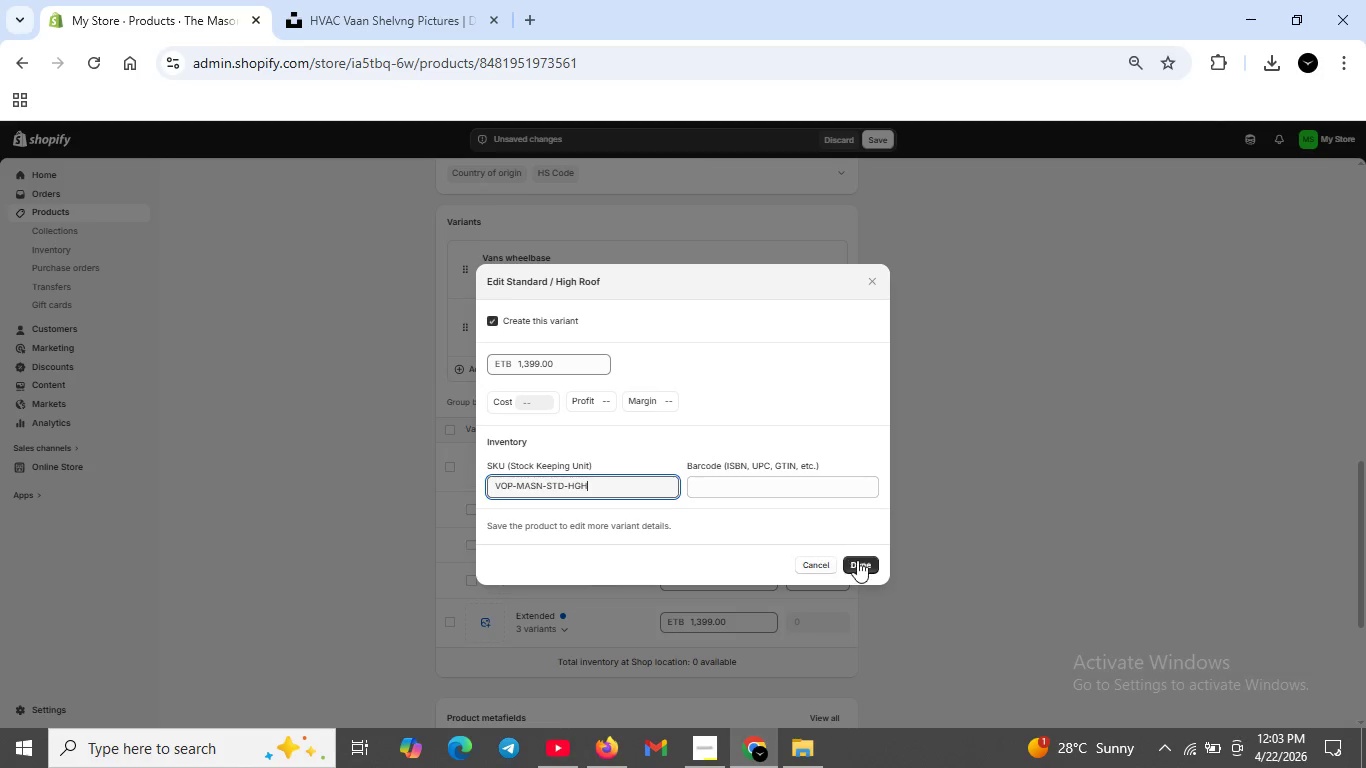 
left_click([863, 562])
 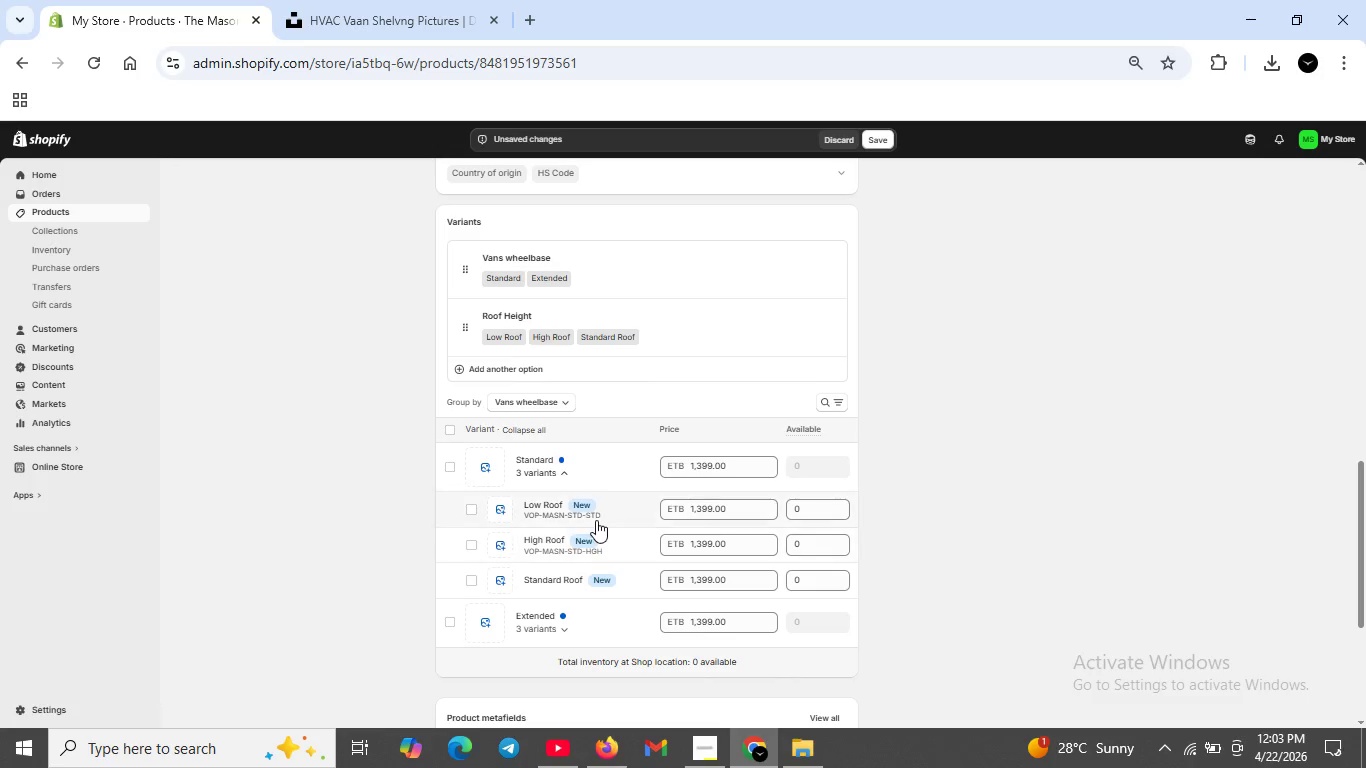 
left_click([596, 519])
 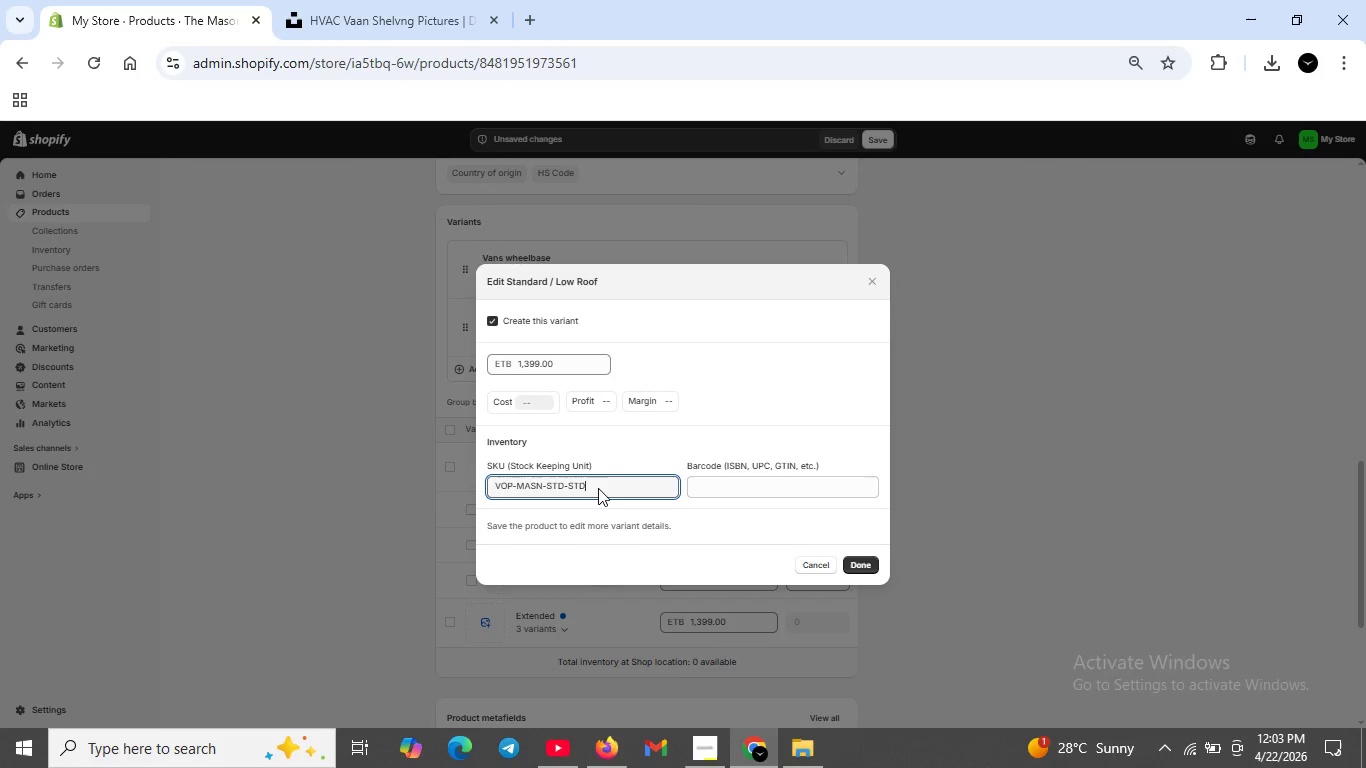 
key(Backspace)
key(Backspace)
key(Backspace)
type(LOW)
 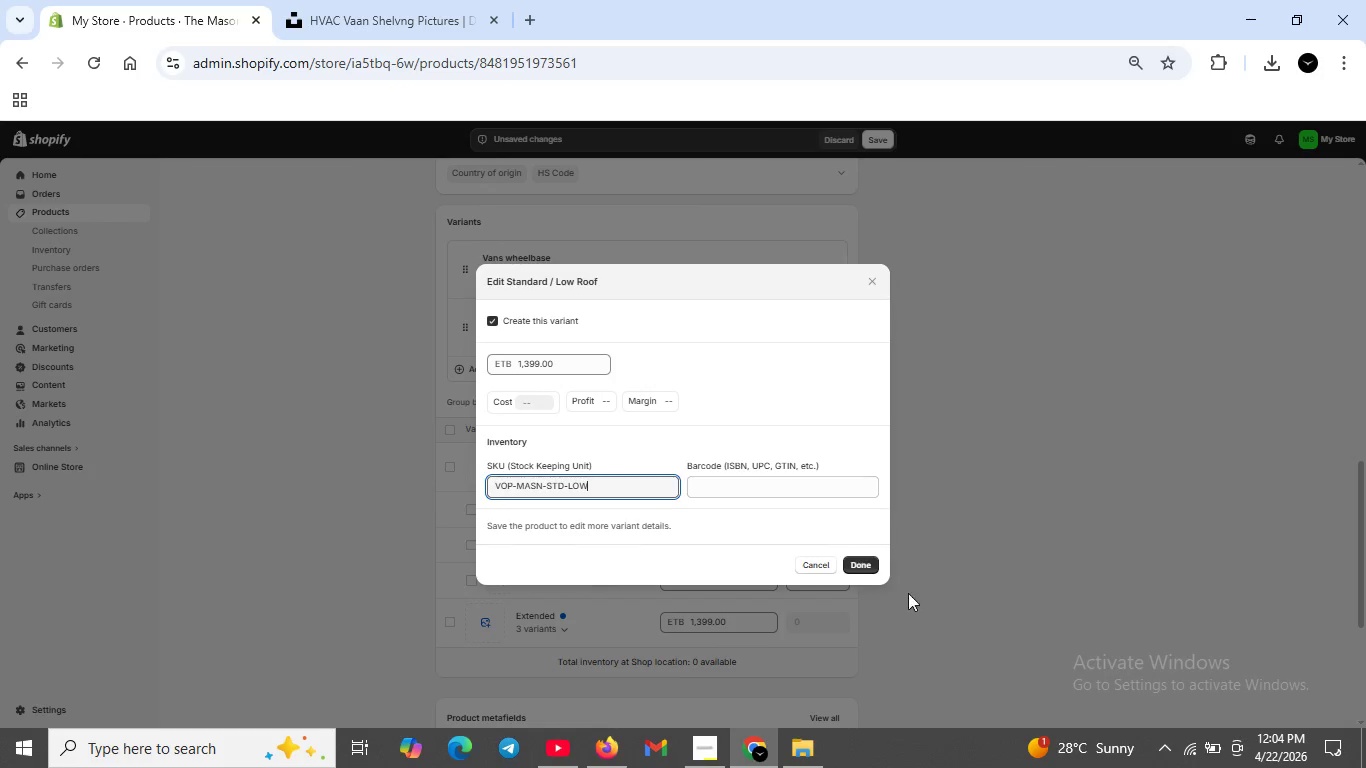 
left_click([858, 565])
 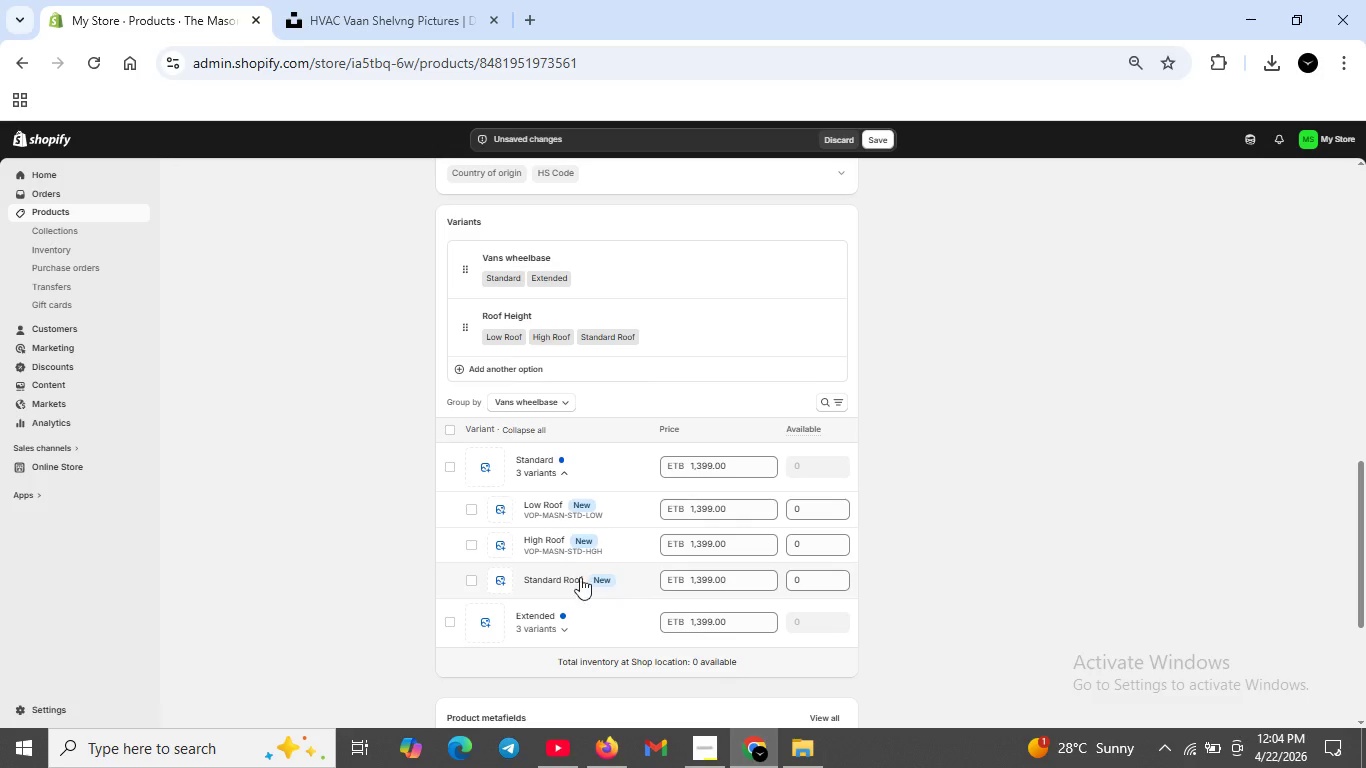 
left_click([566, 578])
 